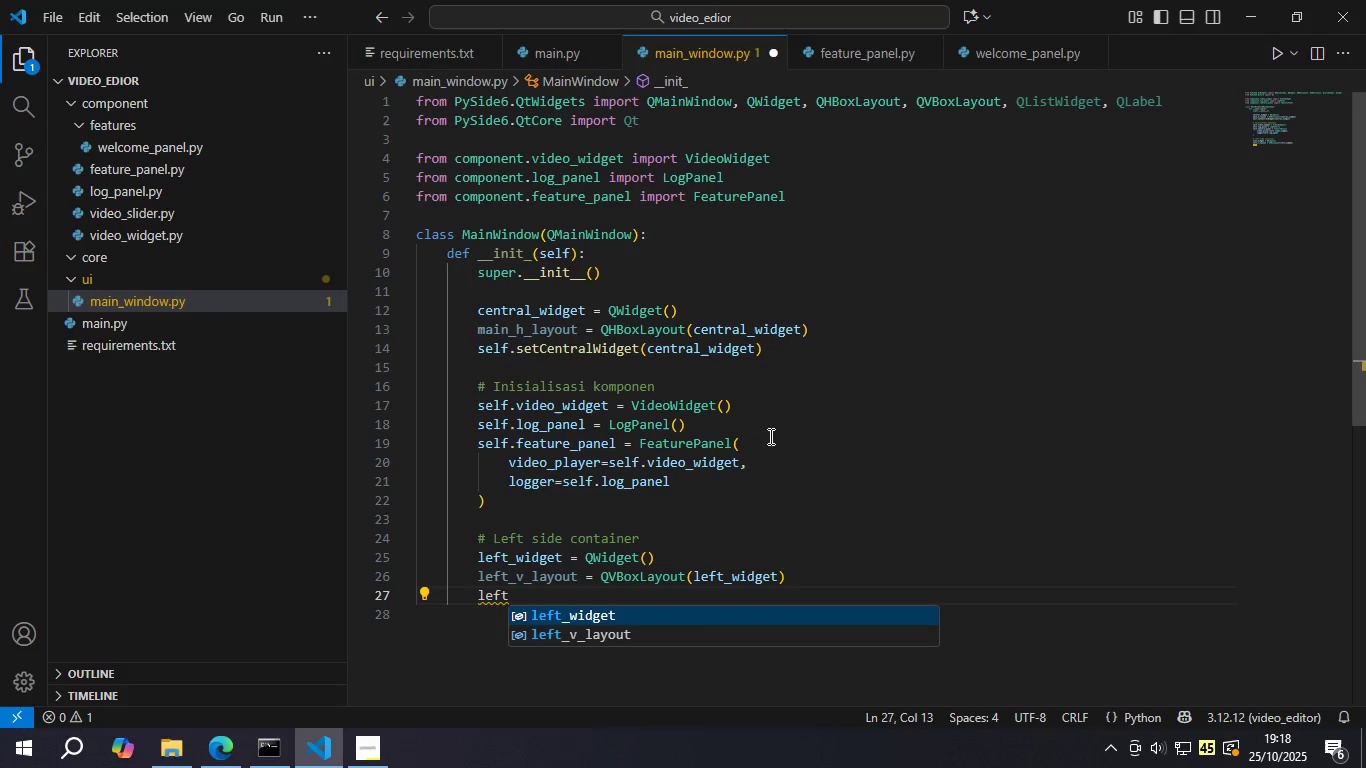 
key(ArrowDown)
 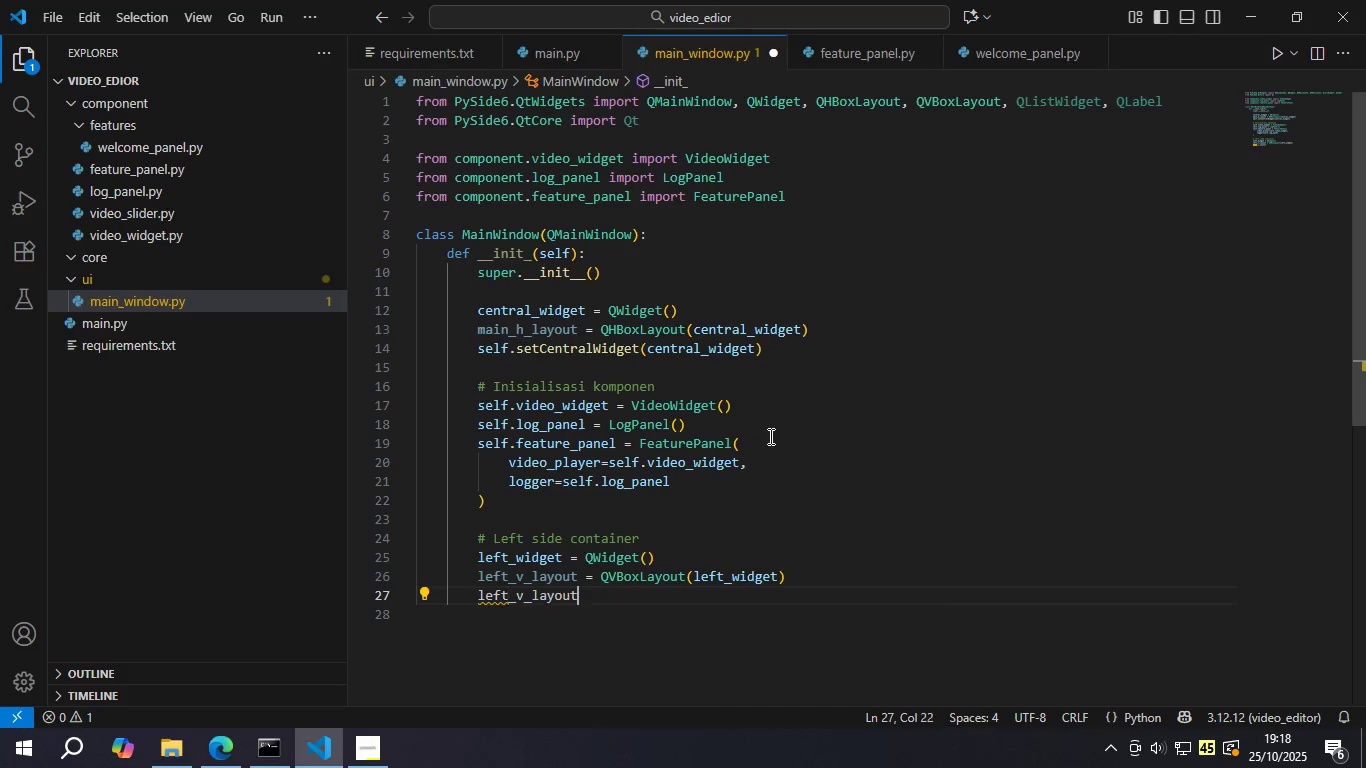 
key(Enter)
 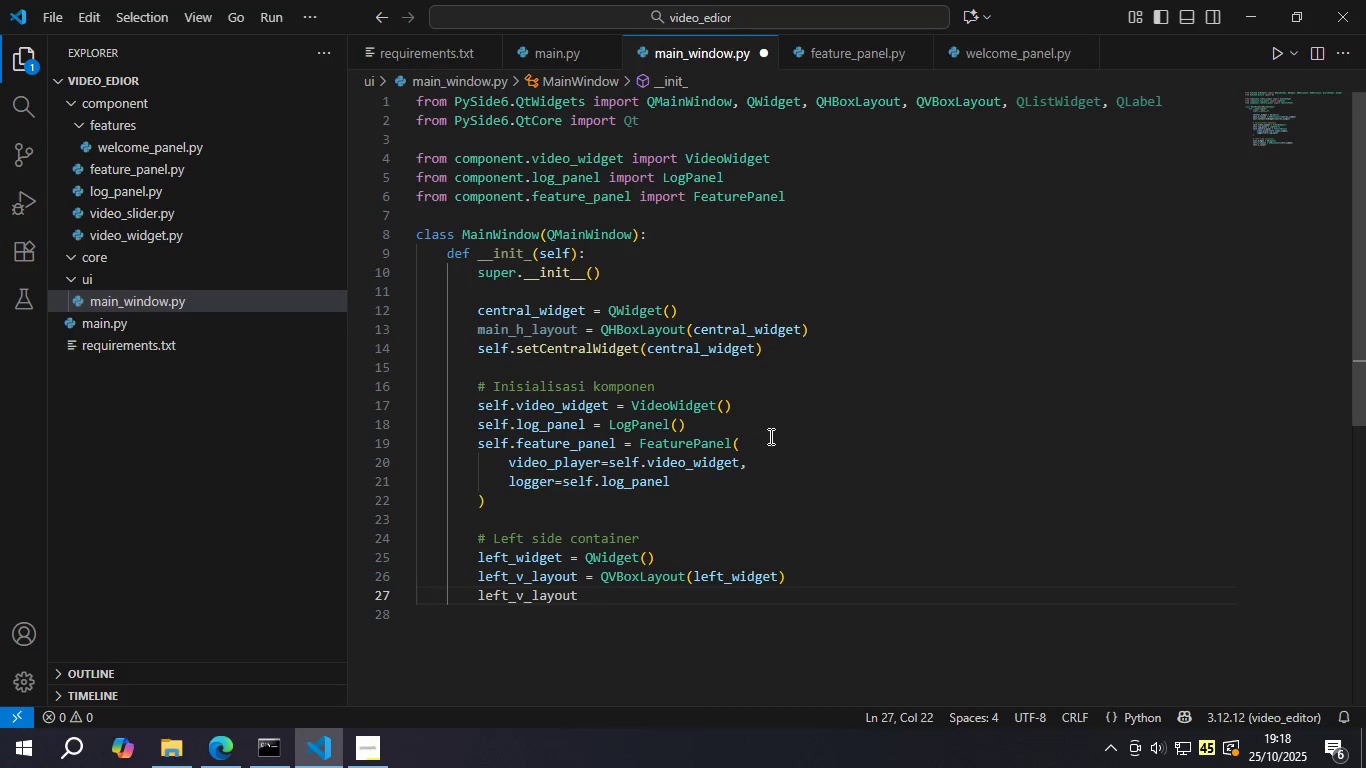 
type(.setC)
 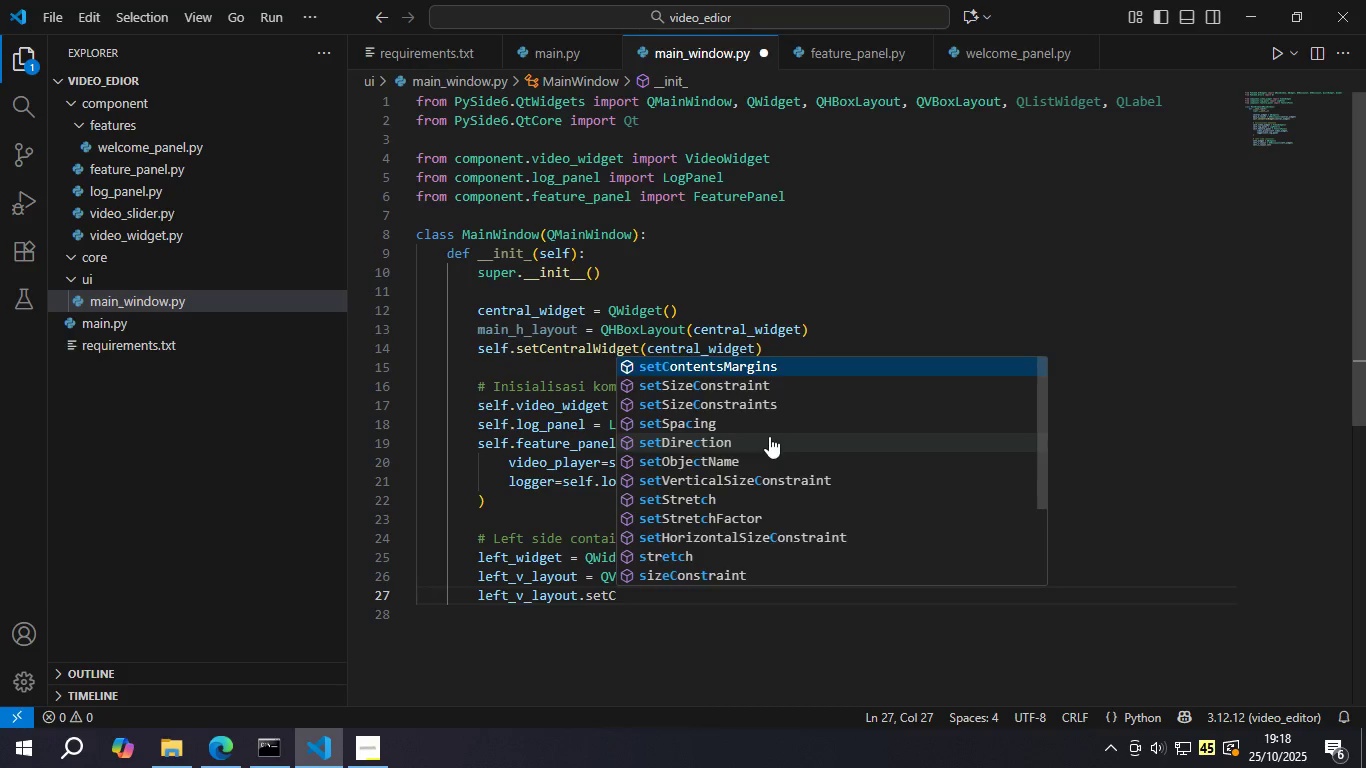 
key(Enter)
 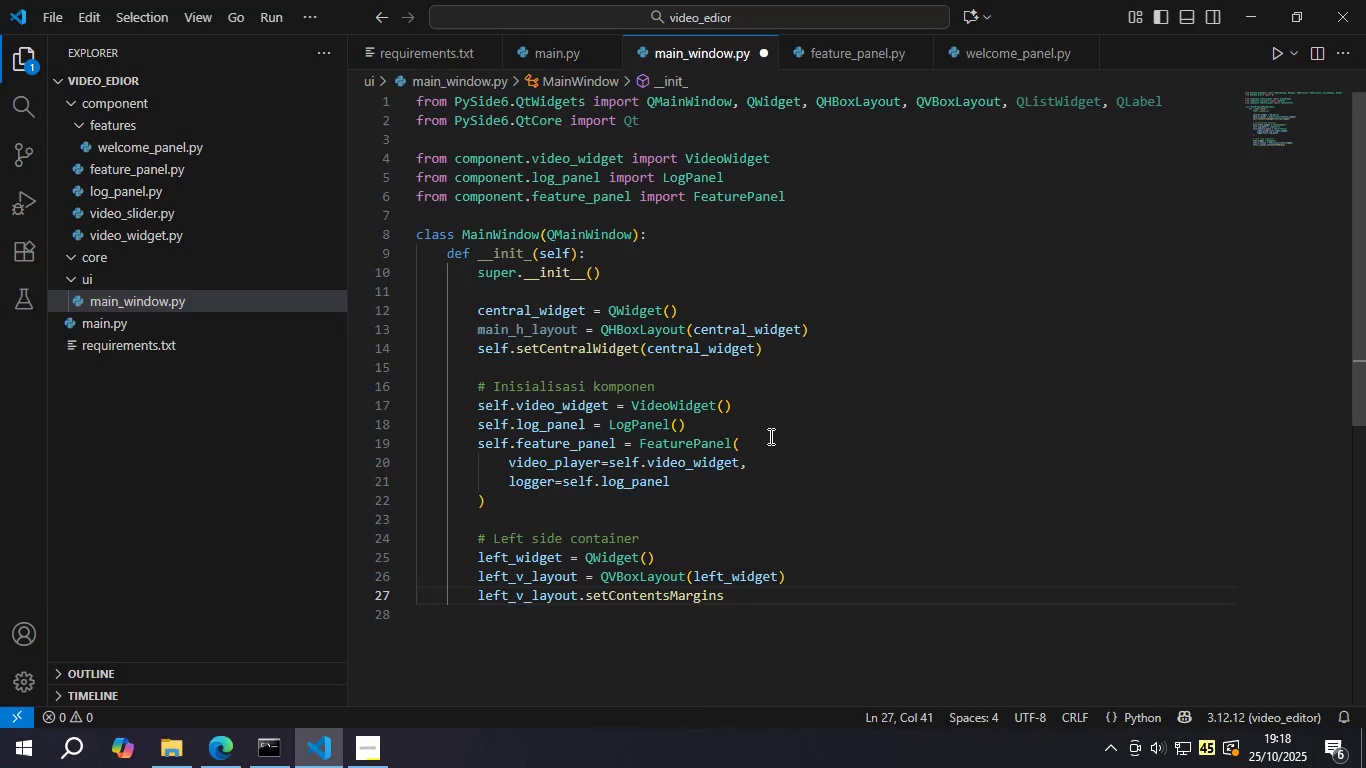 
type((0, 0, 0, 0)
 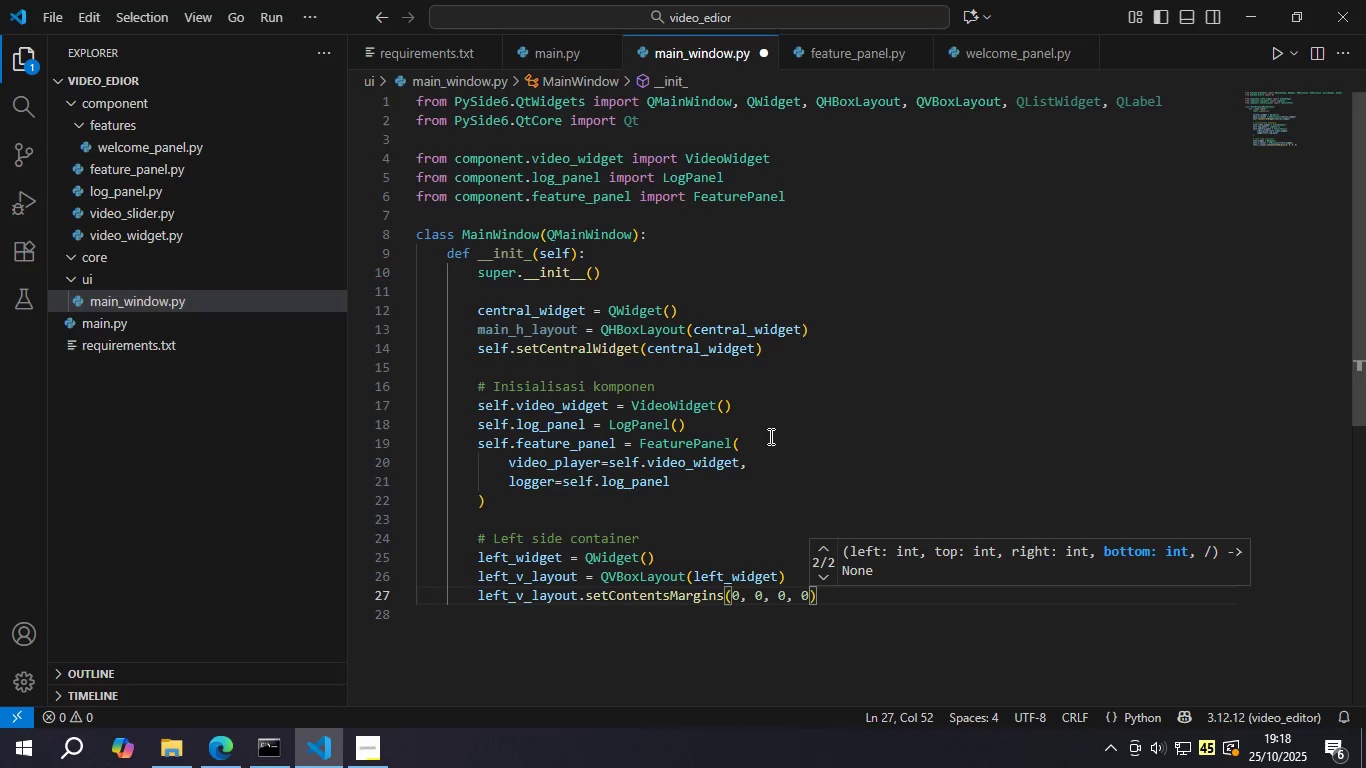 
key(Control+S)
 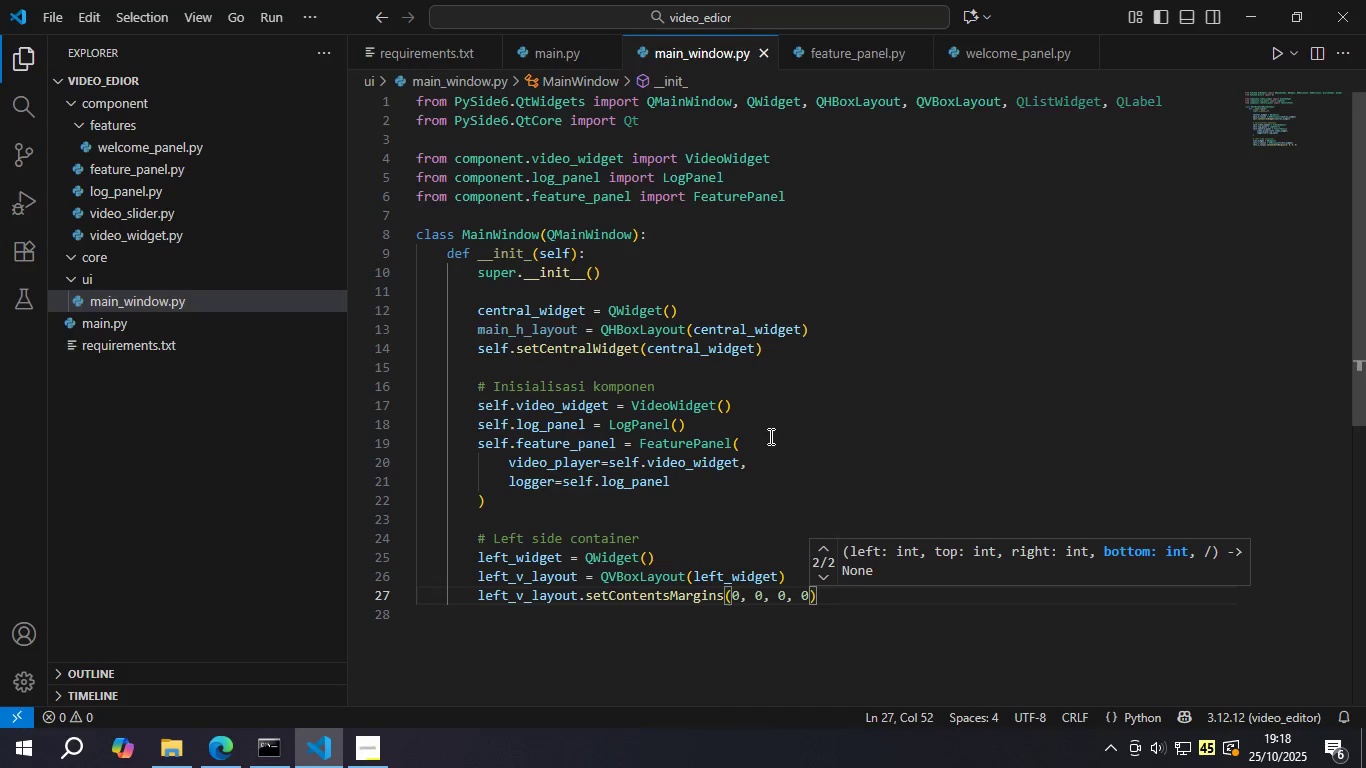 
key(ArrowRight)
 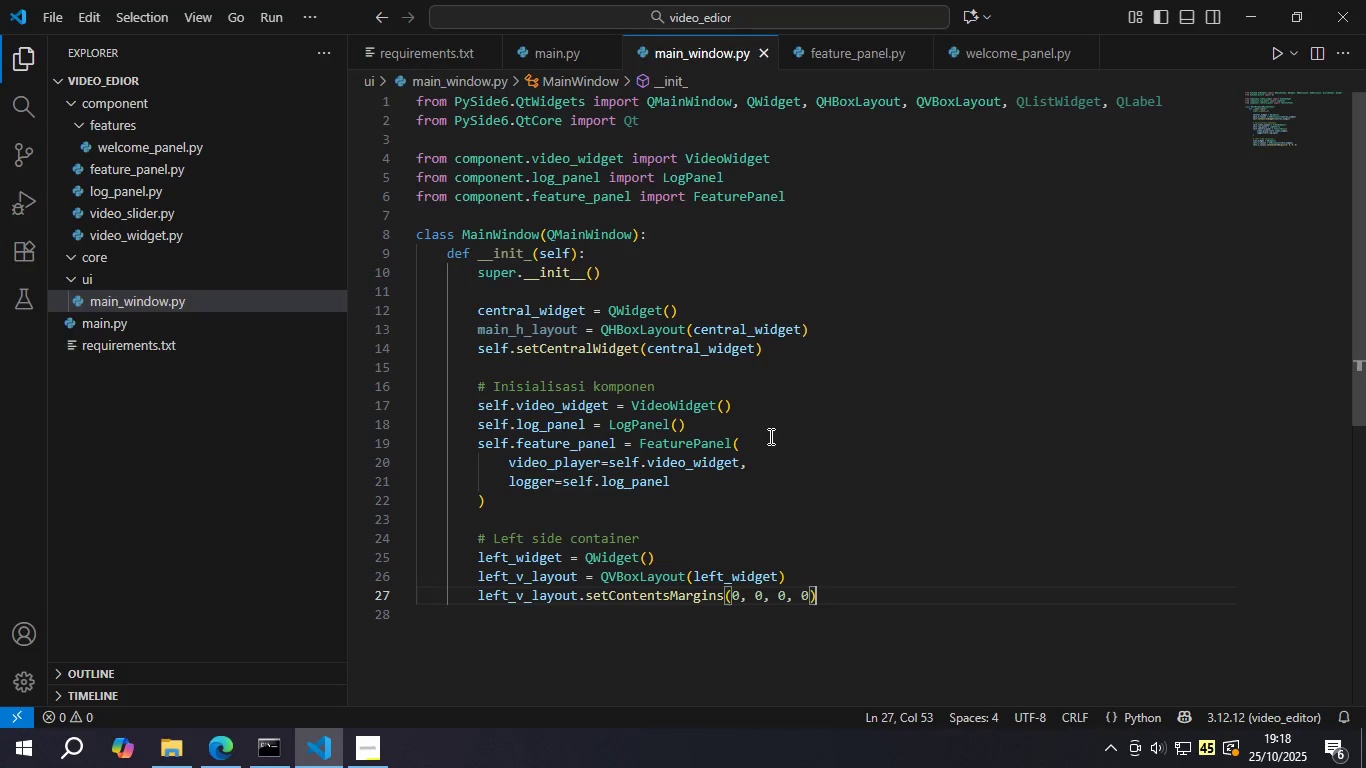 
key(Enter)
 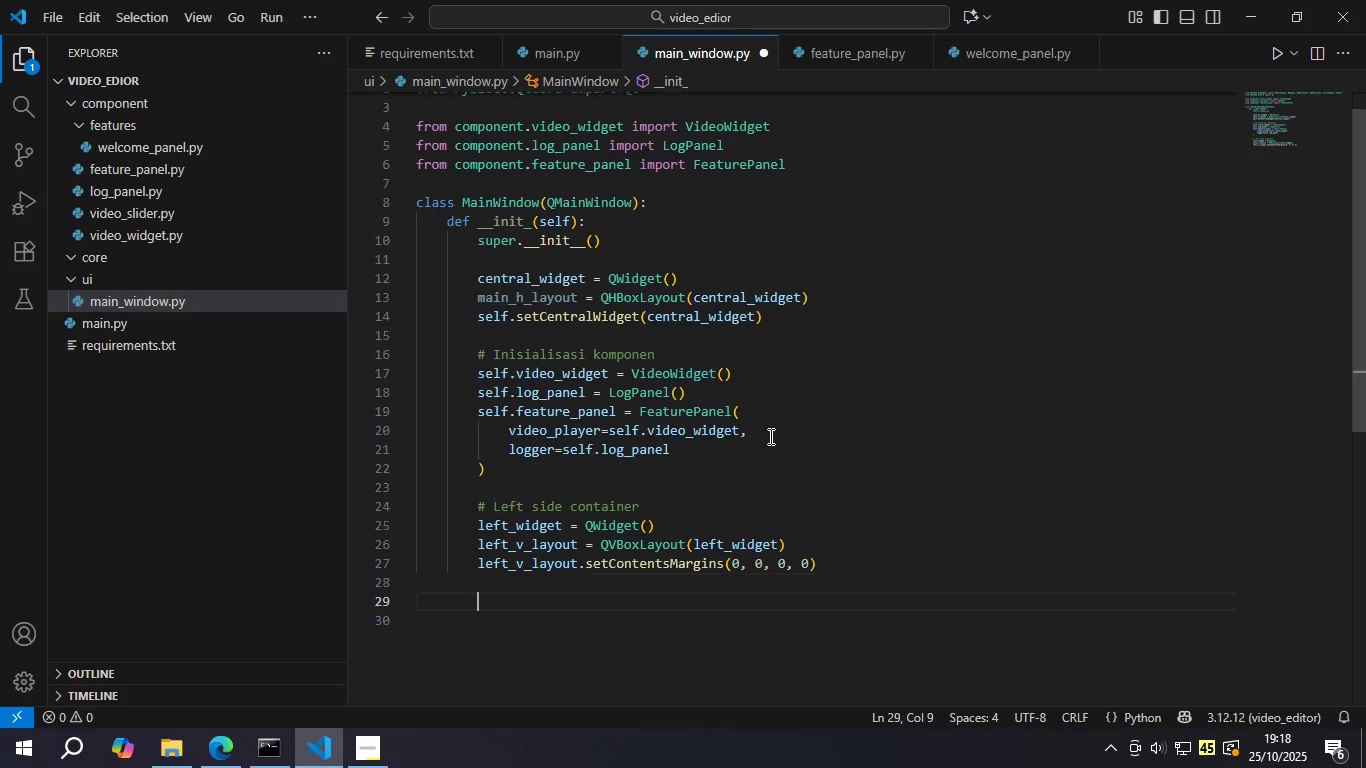 
key(Enter)
 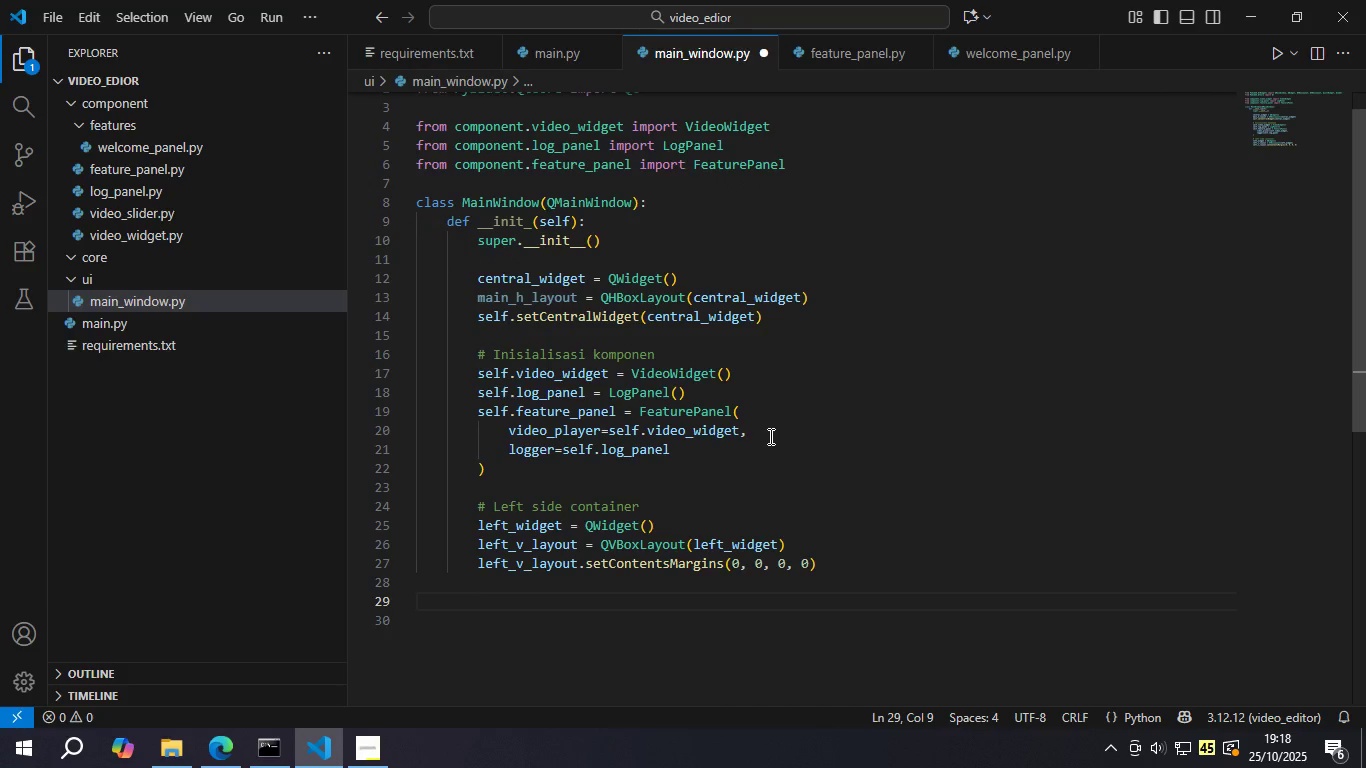 
type(# konten sisi kire )
 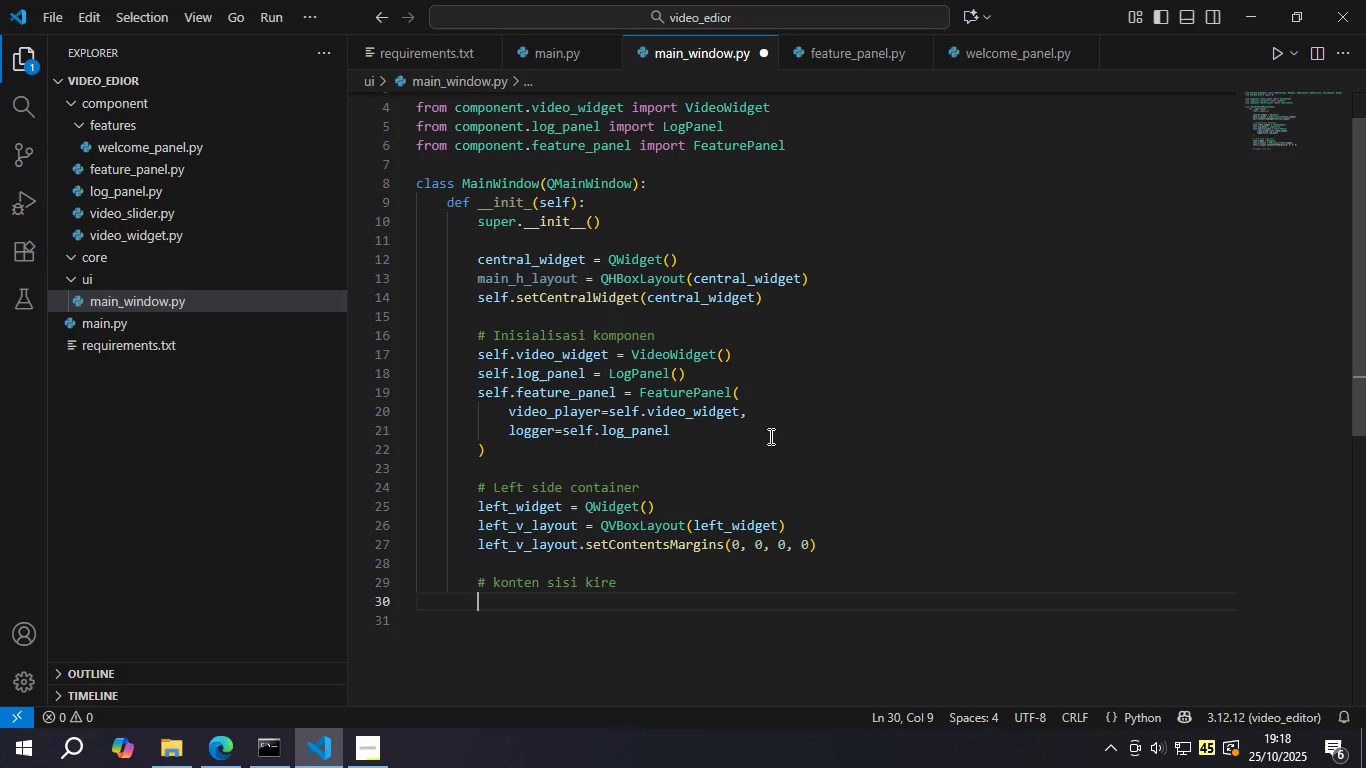 
key(Enter)
 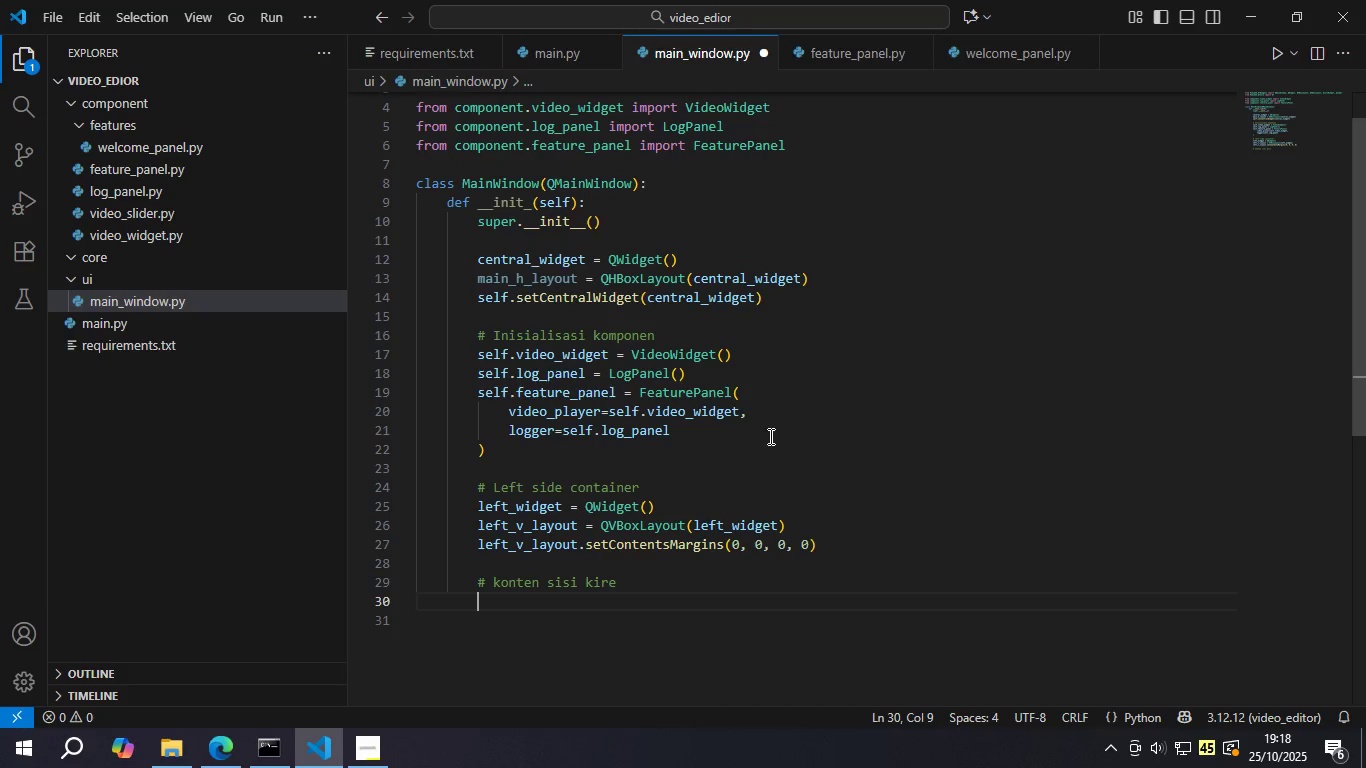 
key(Backspace)
 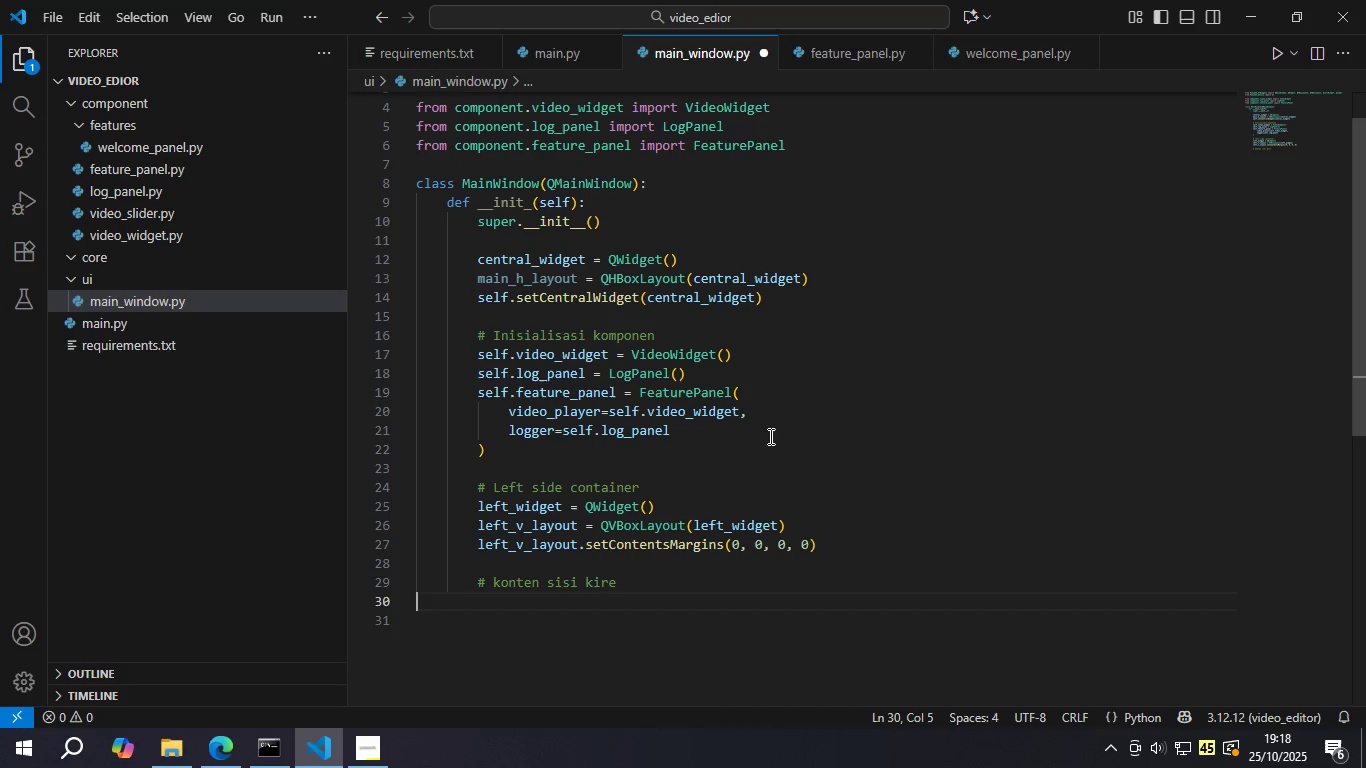 
key(Backspace)
 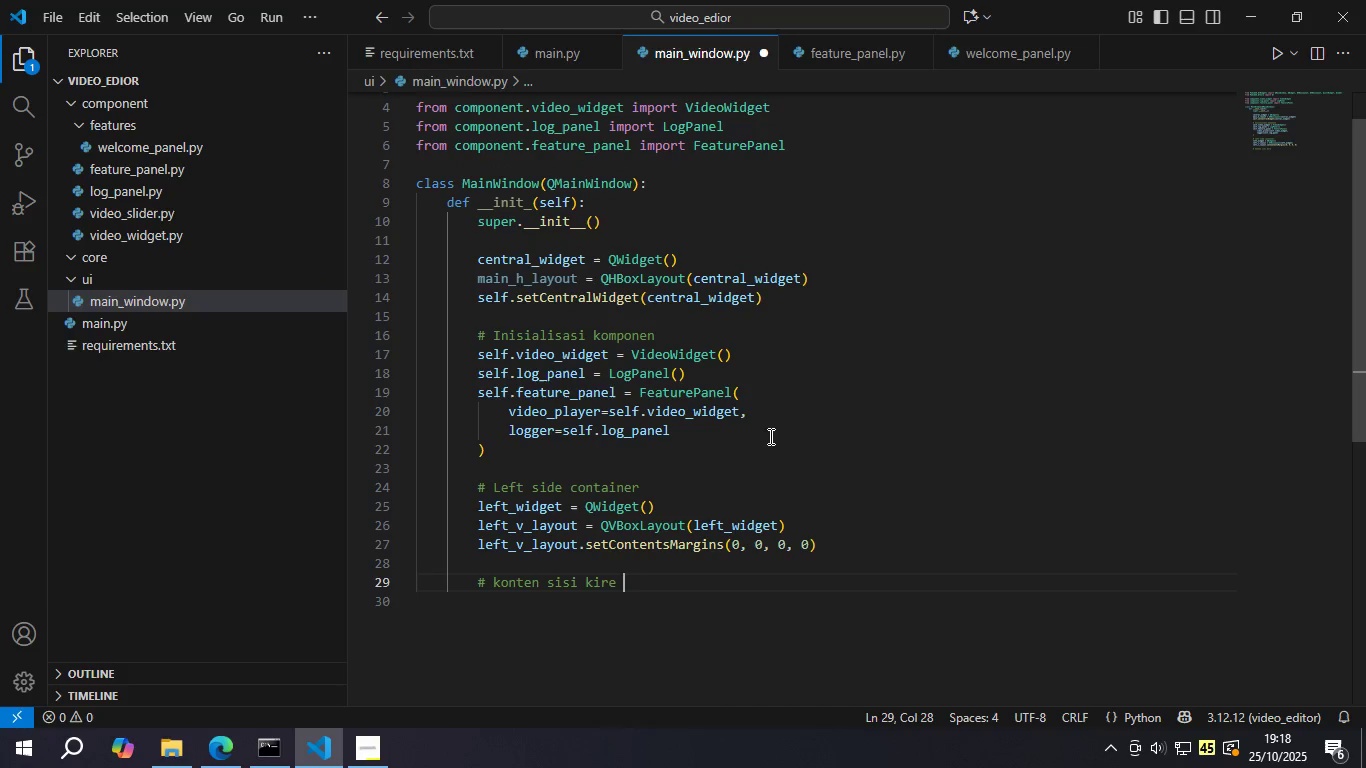 
key(Backspace)
 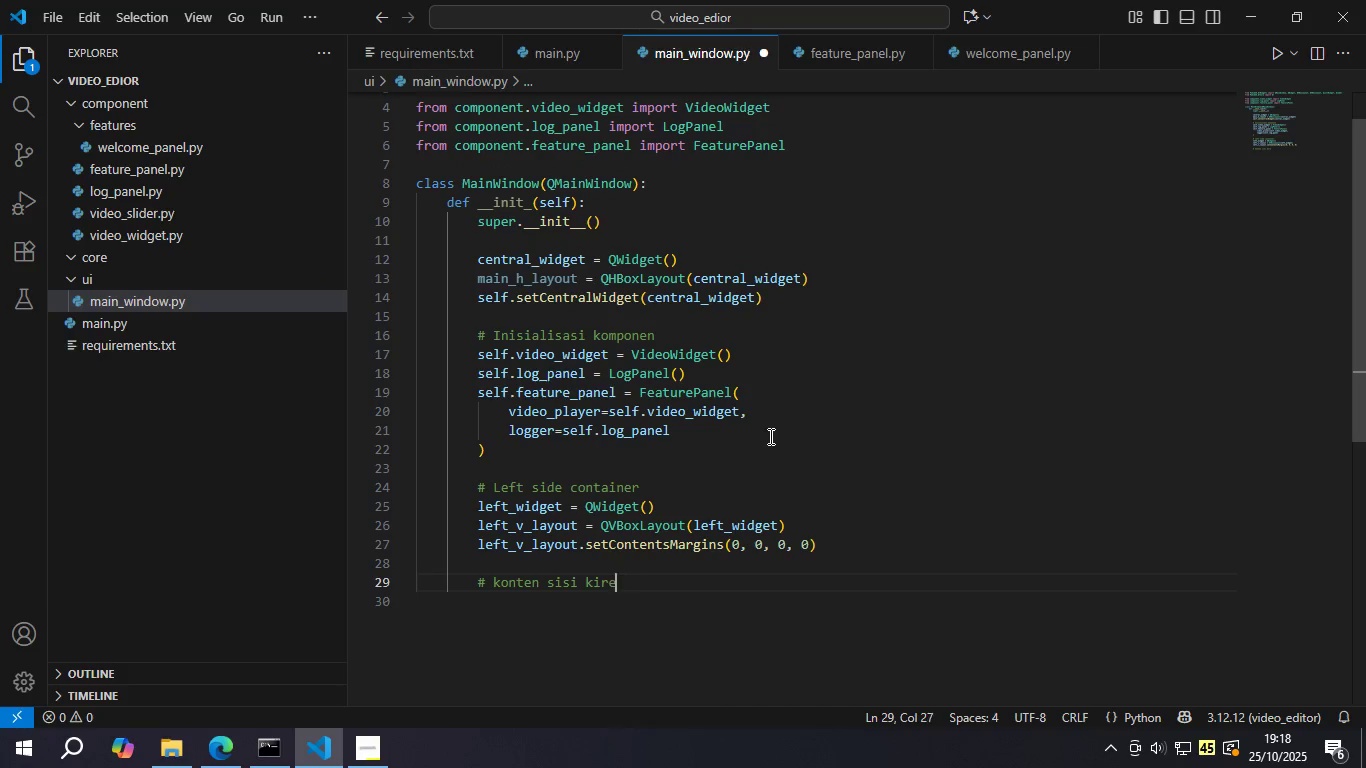 
key(Backspace)
 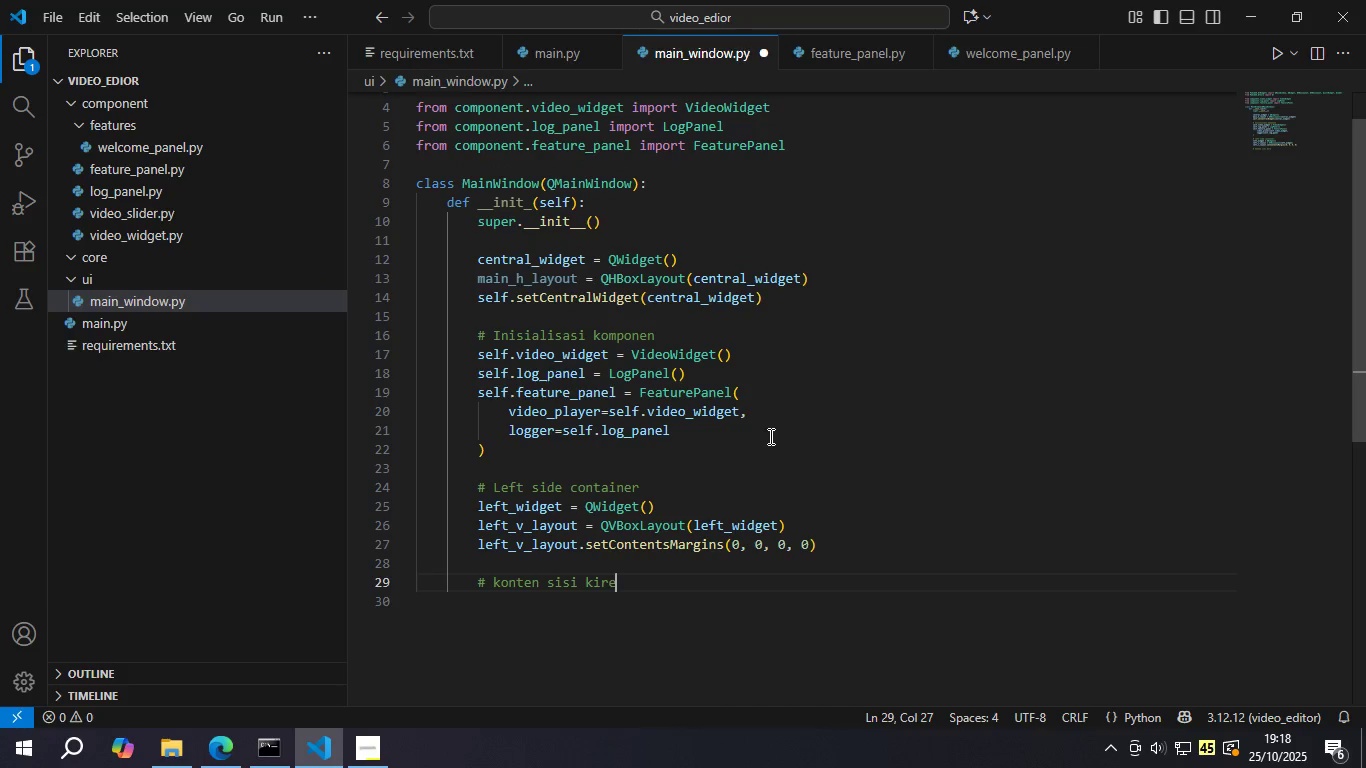 
key(Backspace)
 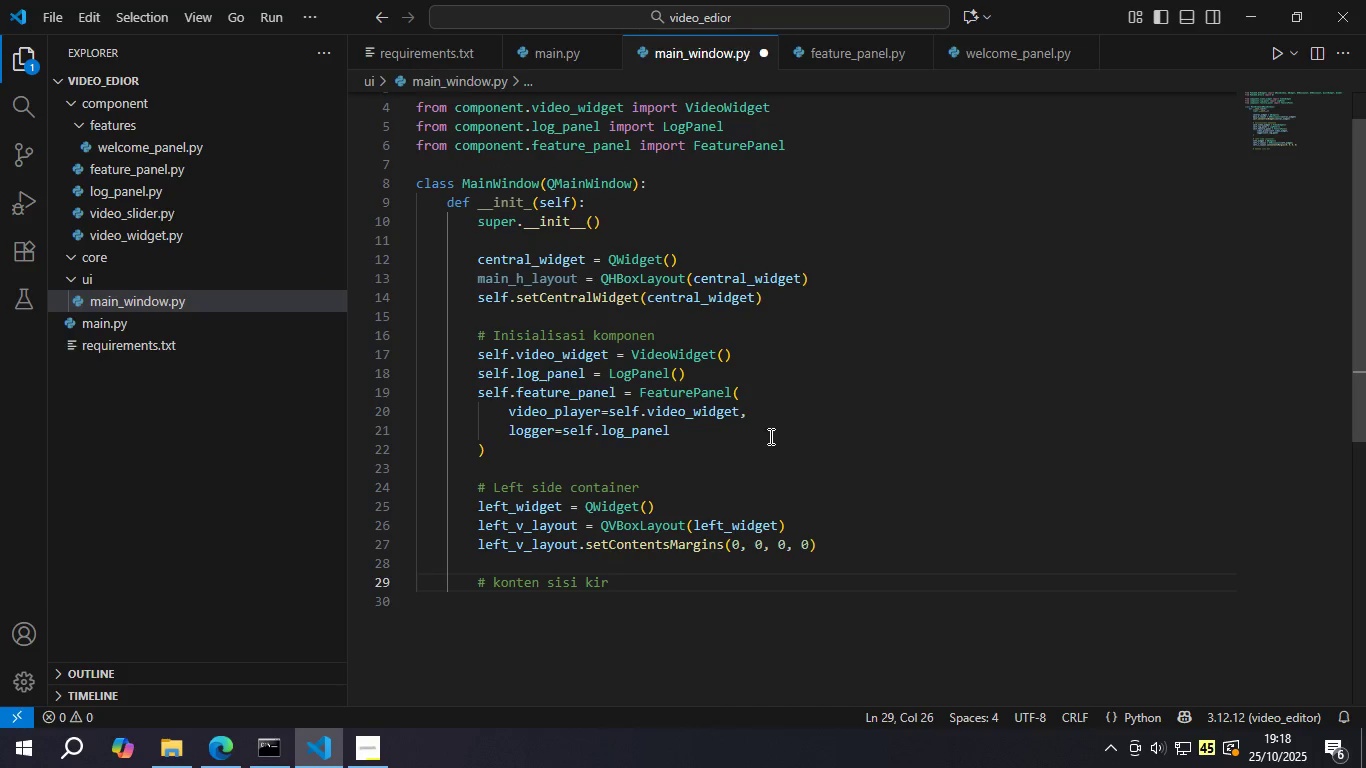 
key(I)
 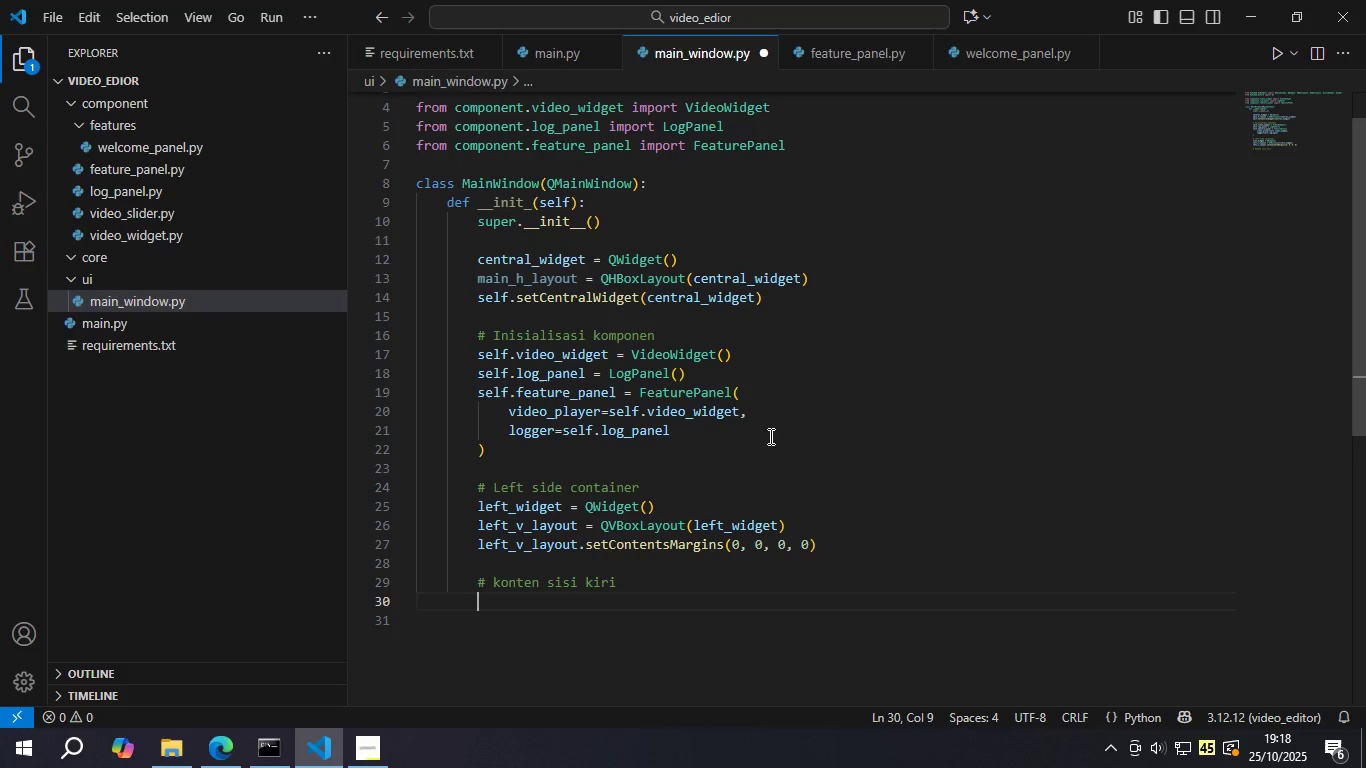 
key(Enter)
 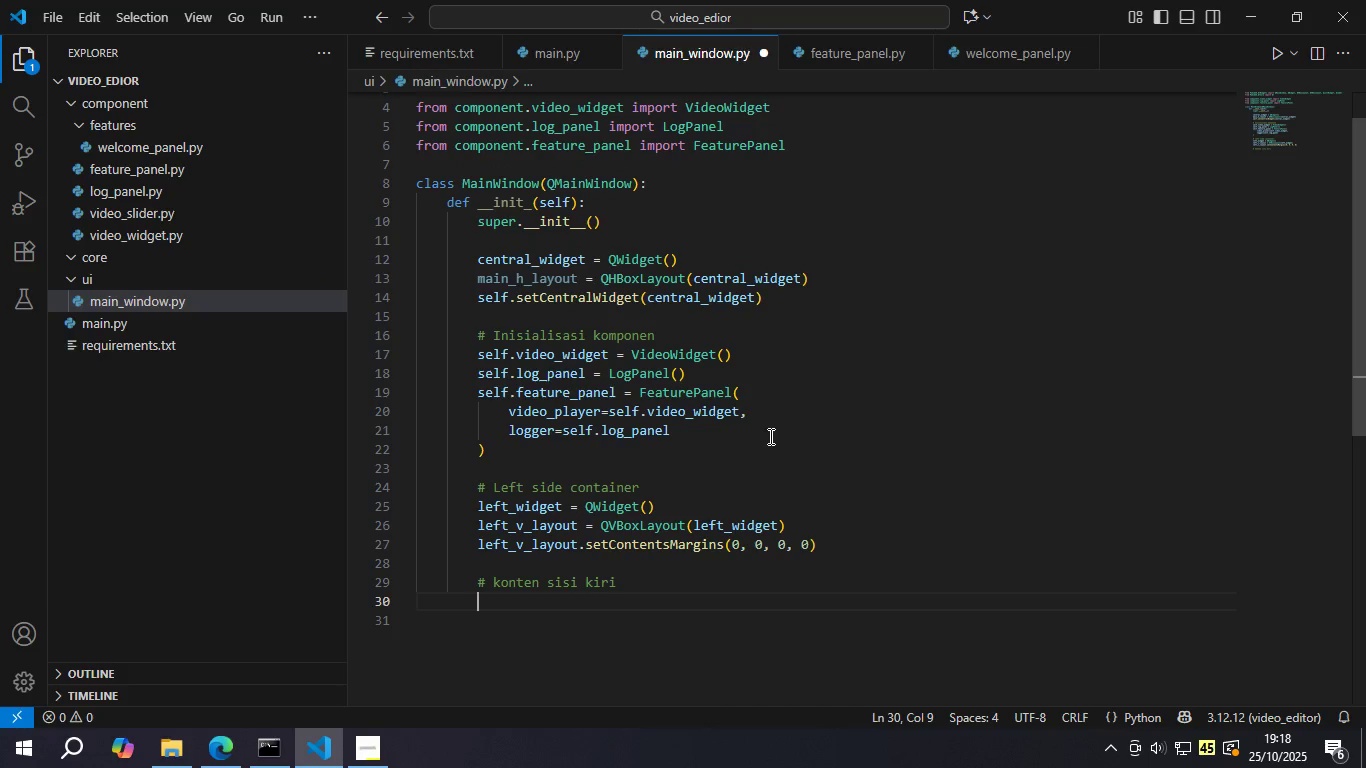 
type(le)
 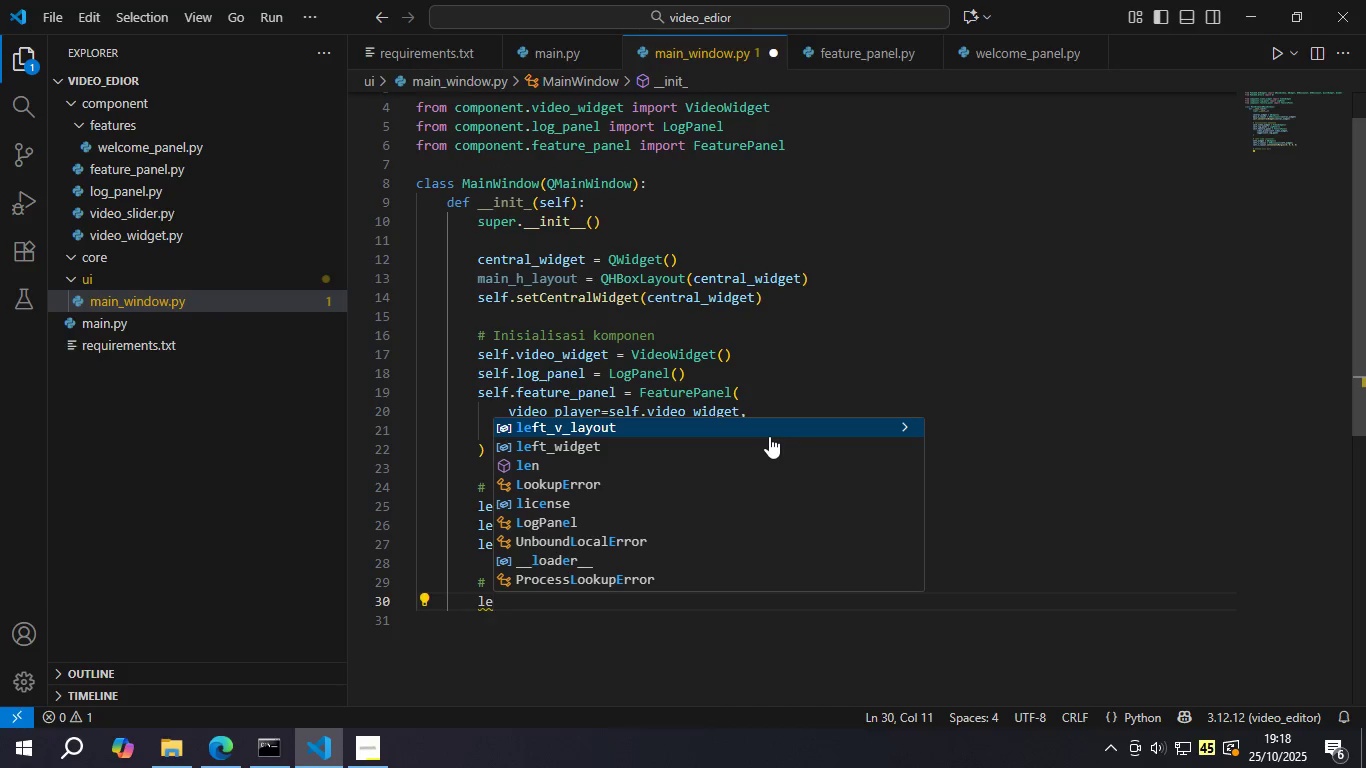 
key(Enter)
 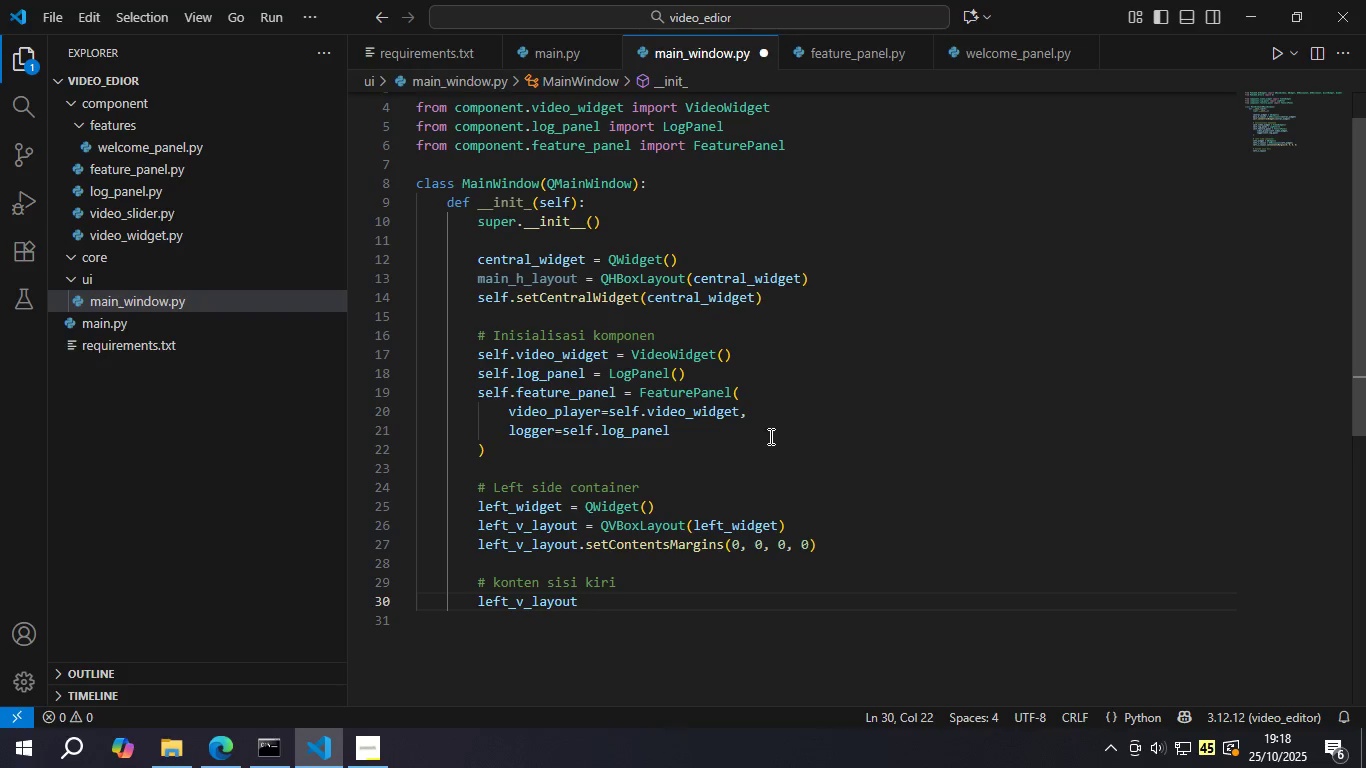 
type(.addw)
 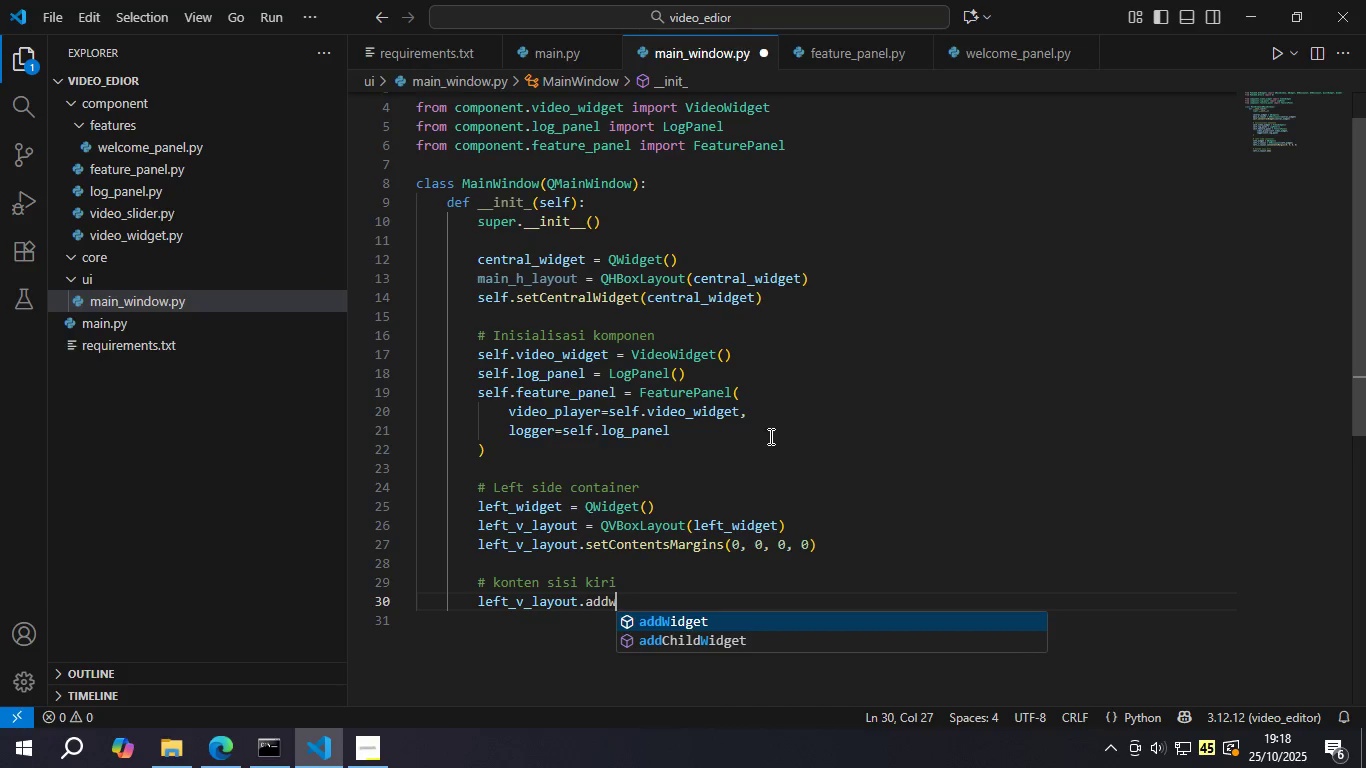 
key(Enter)
 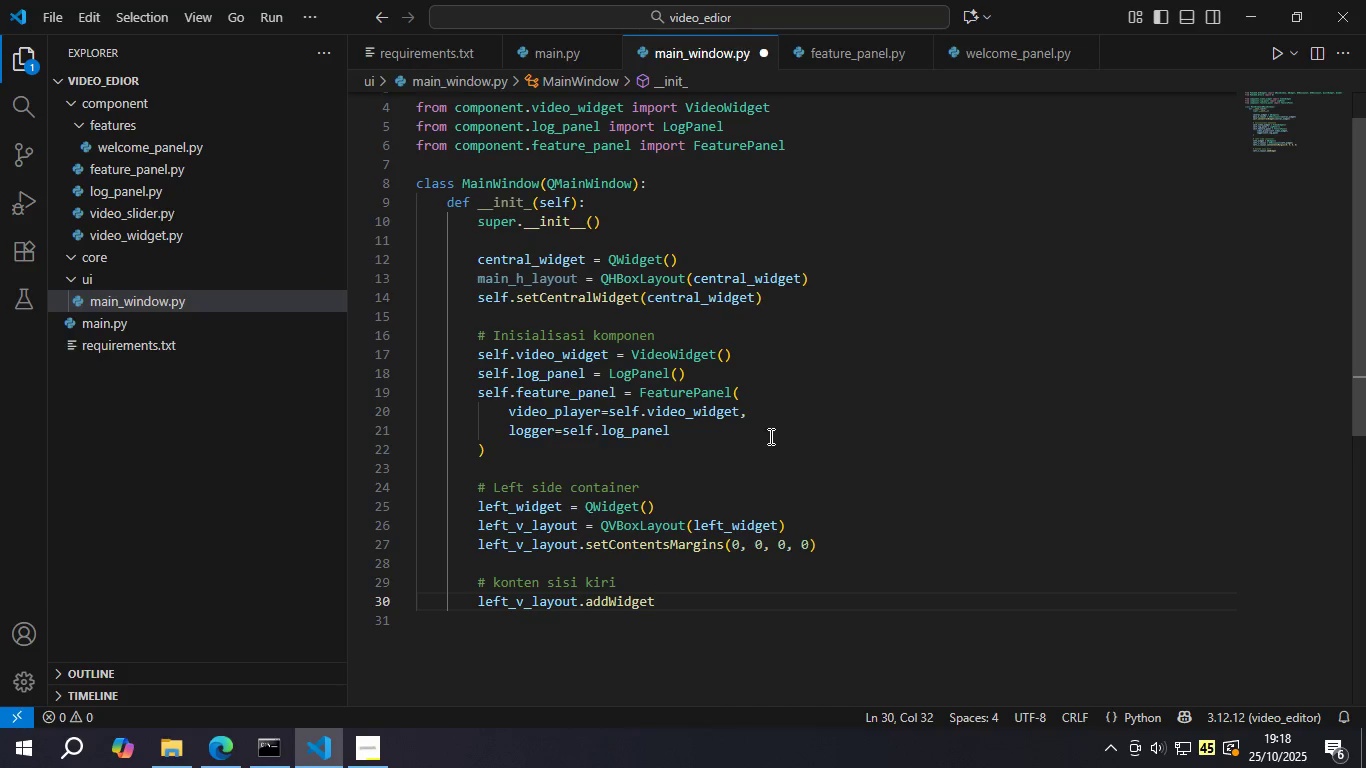 
type((self.vide)
 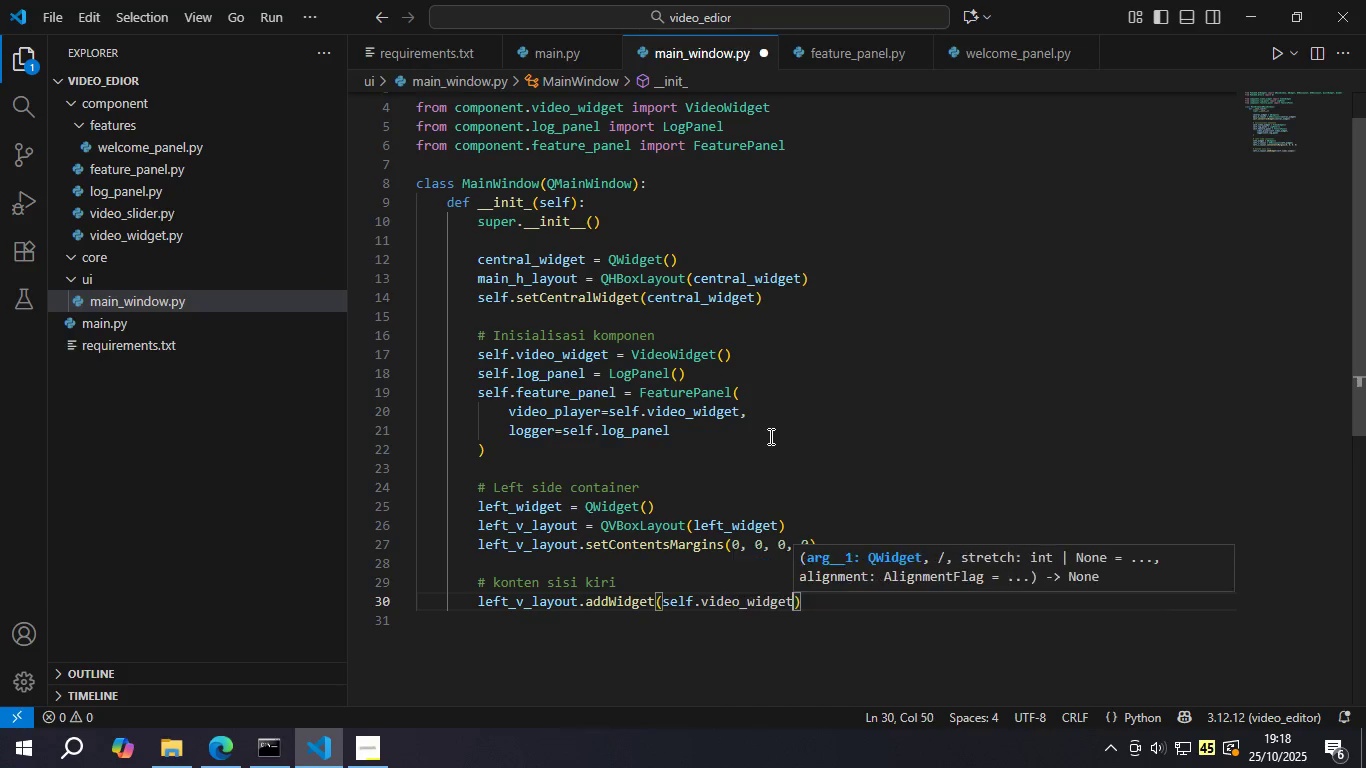 
key(Enter)
 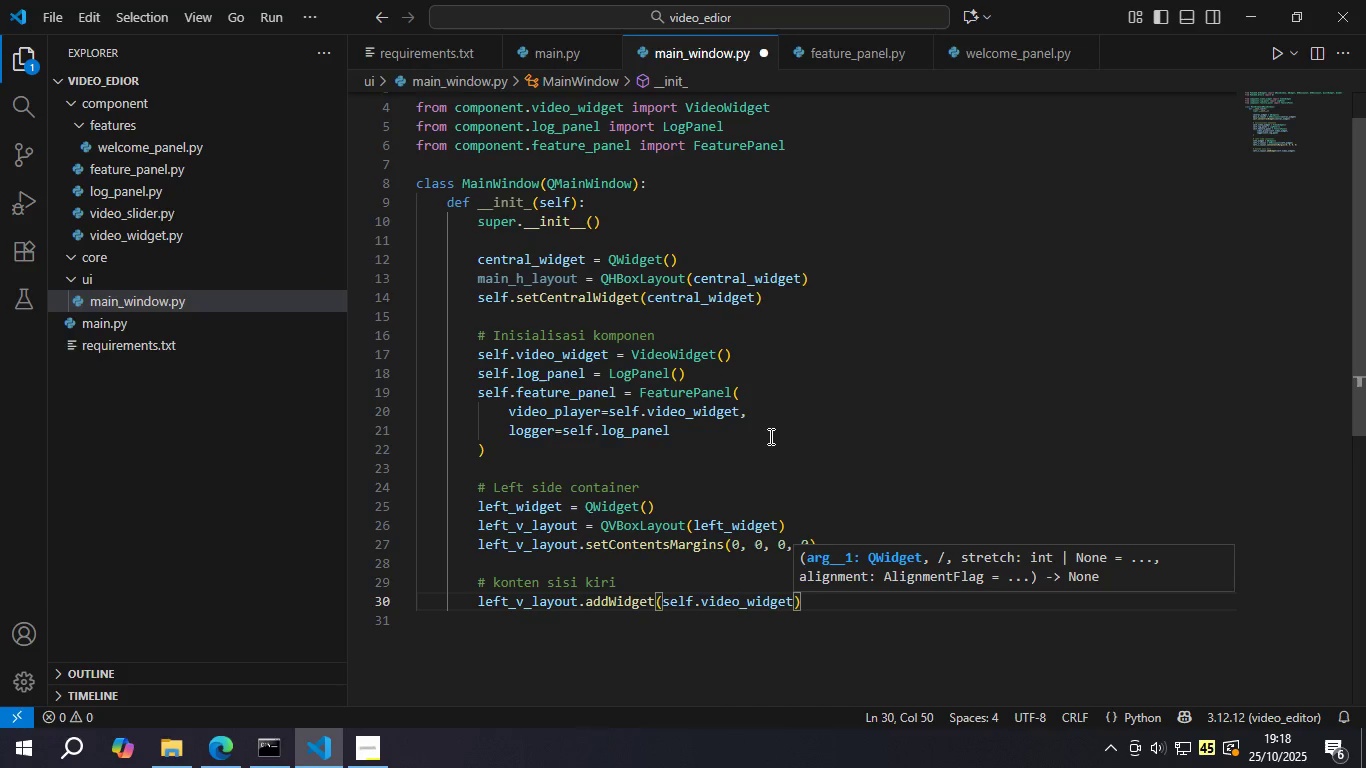 
key(Comma)
 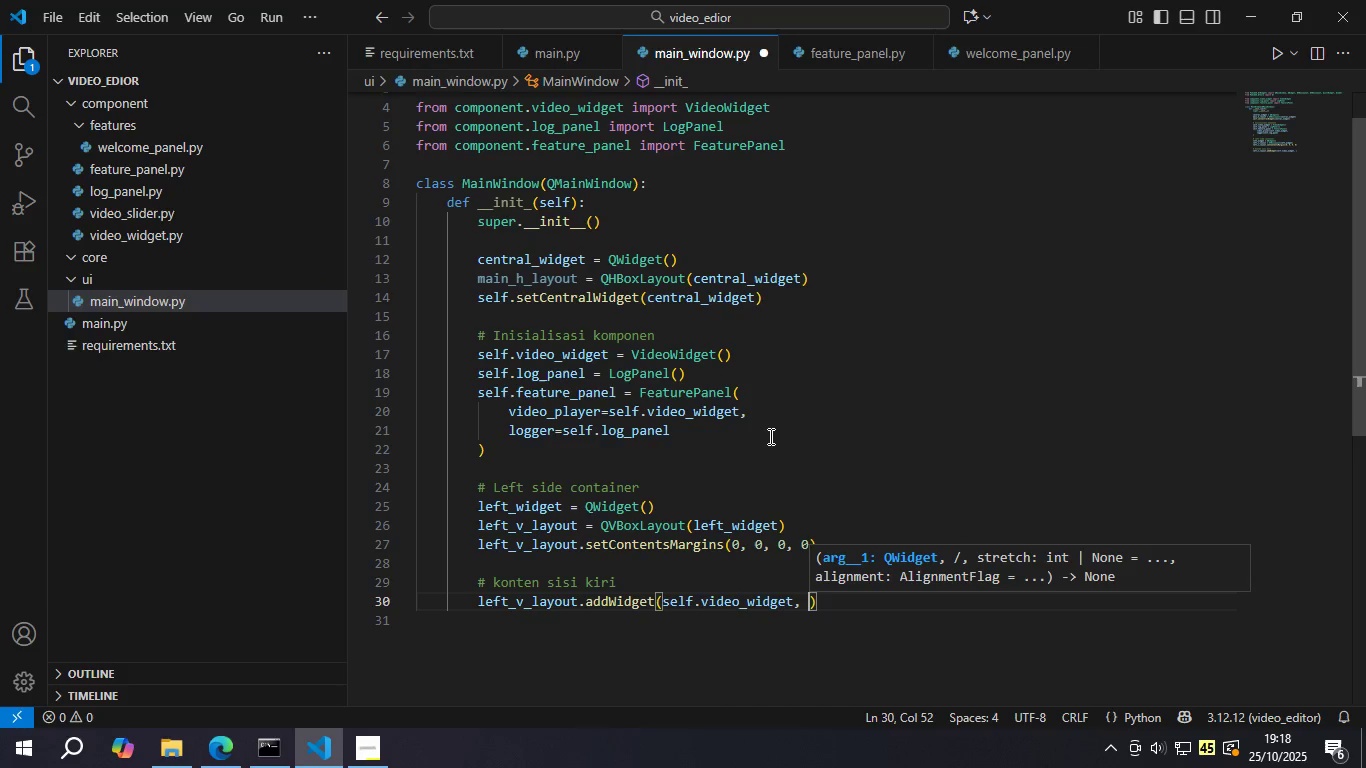 
key(Space)
 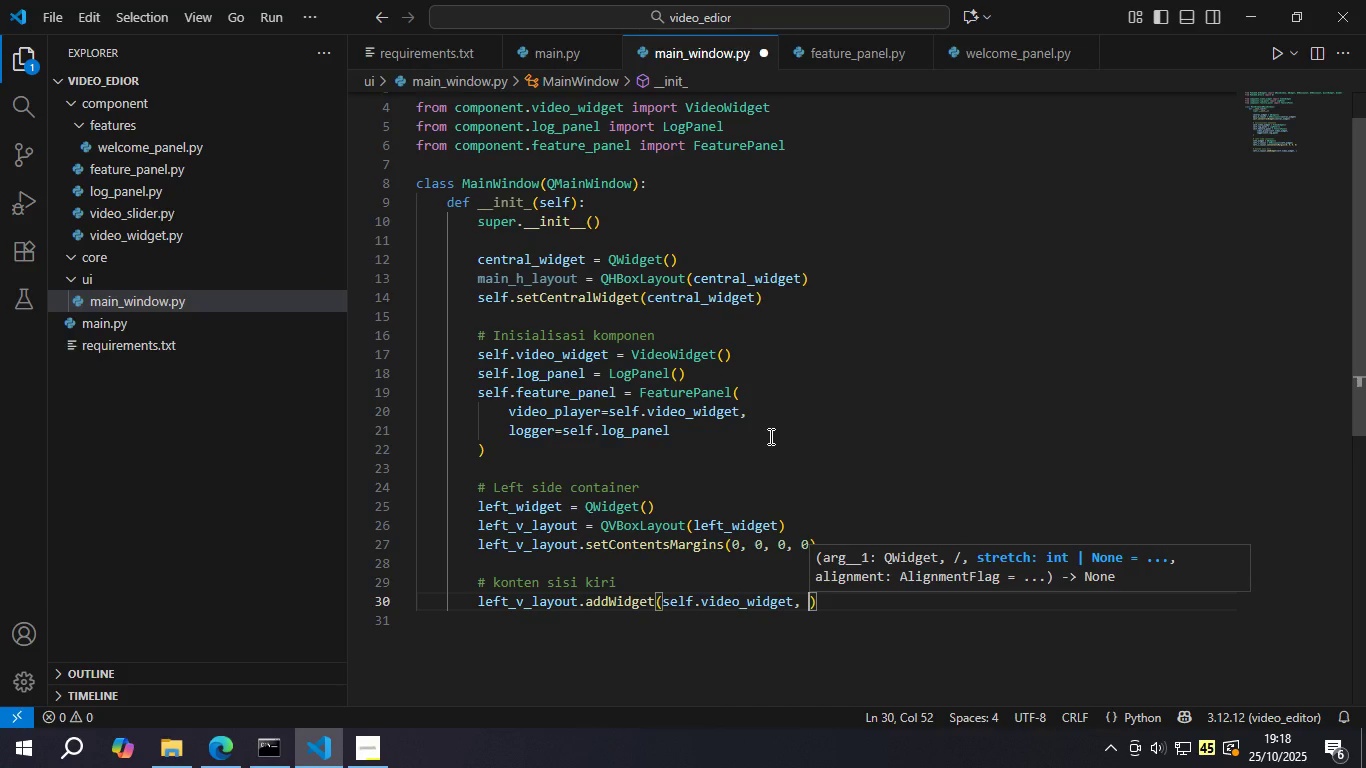 
key(4)
 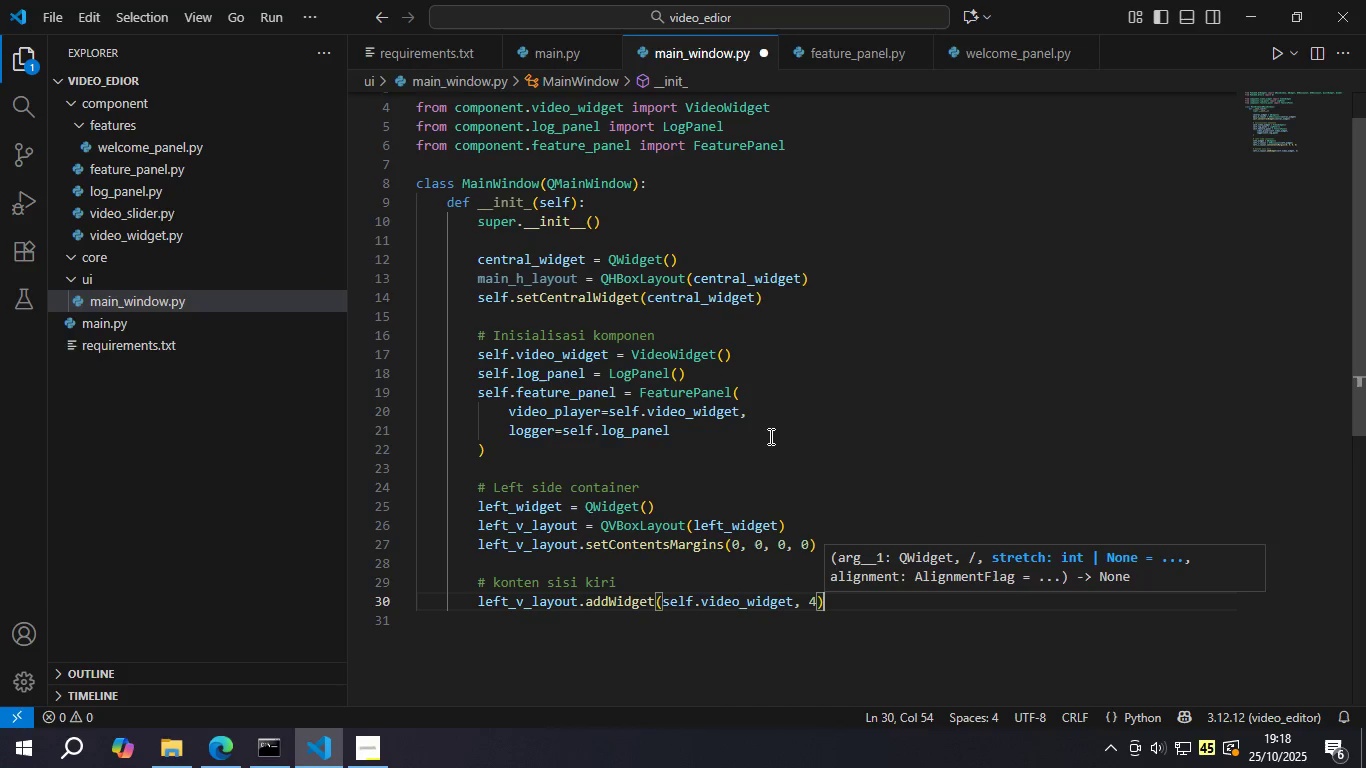 
key(ArrowRight)
 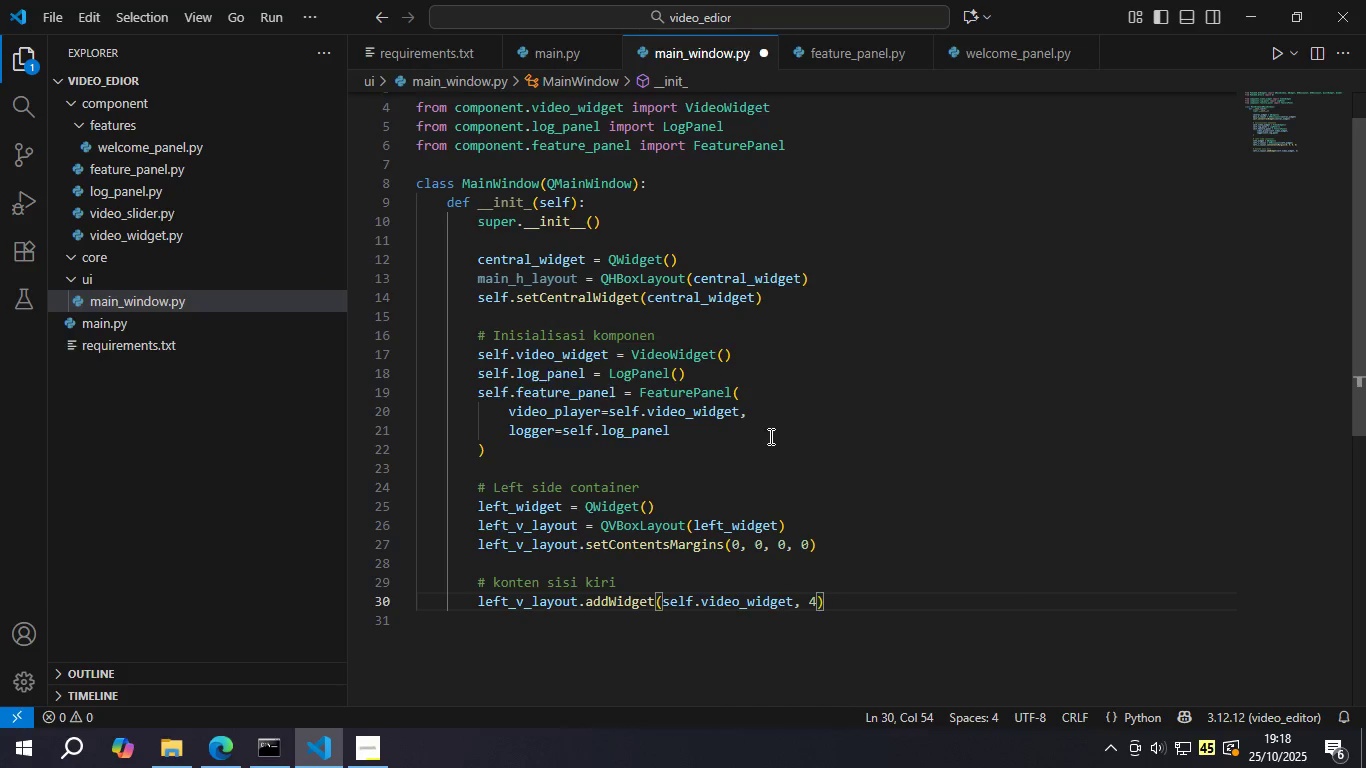 
key(Enter)
 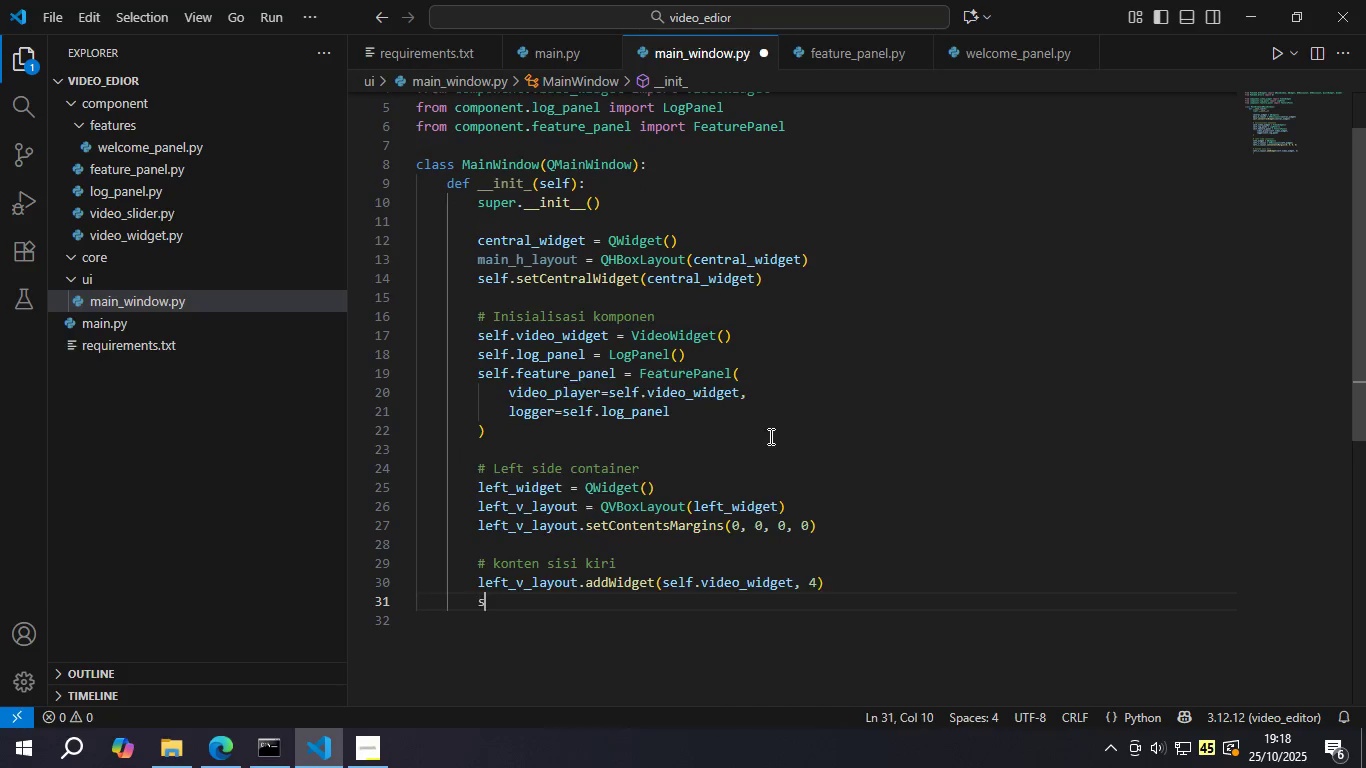 
type(s)
key(Backspace)
type(left)
 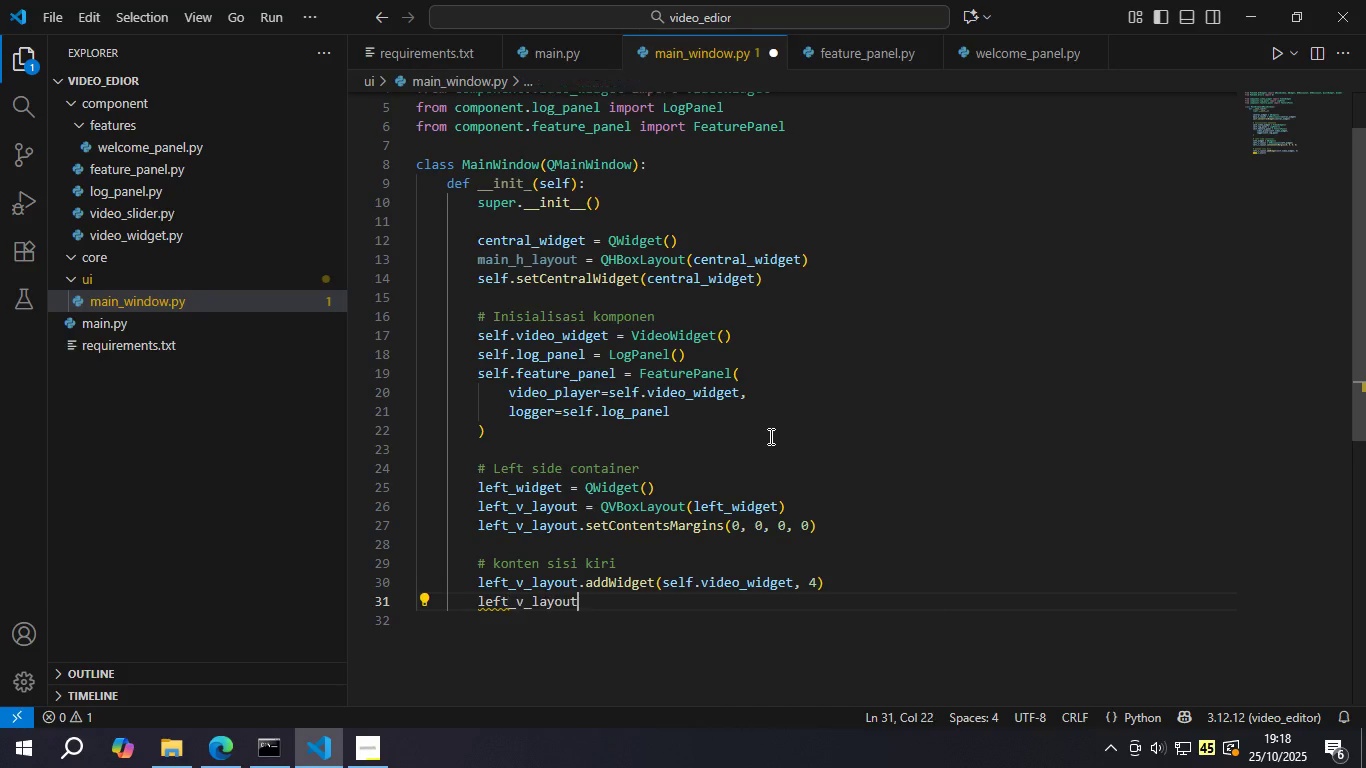 
key(Enter)
 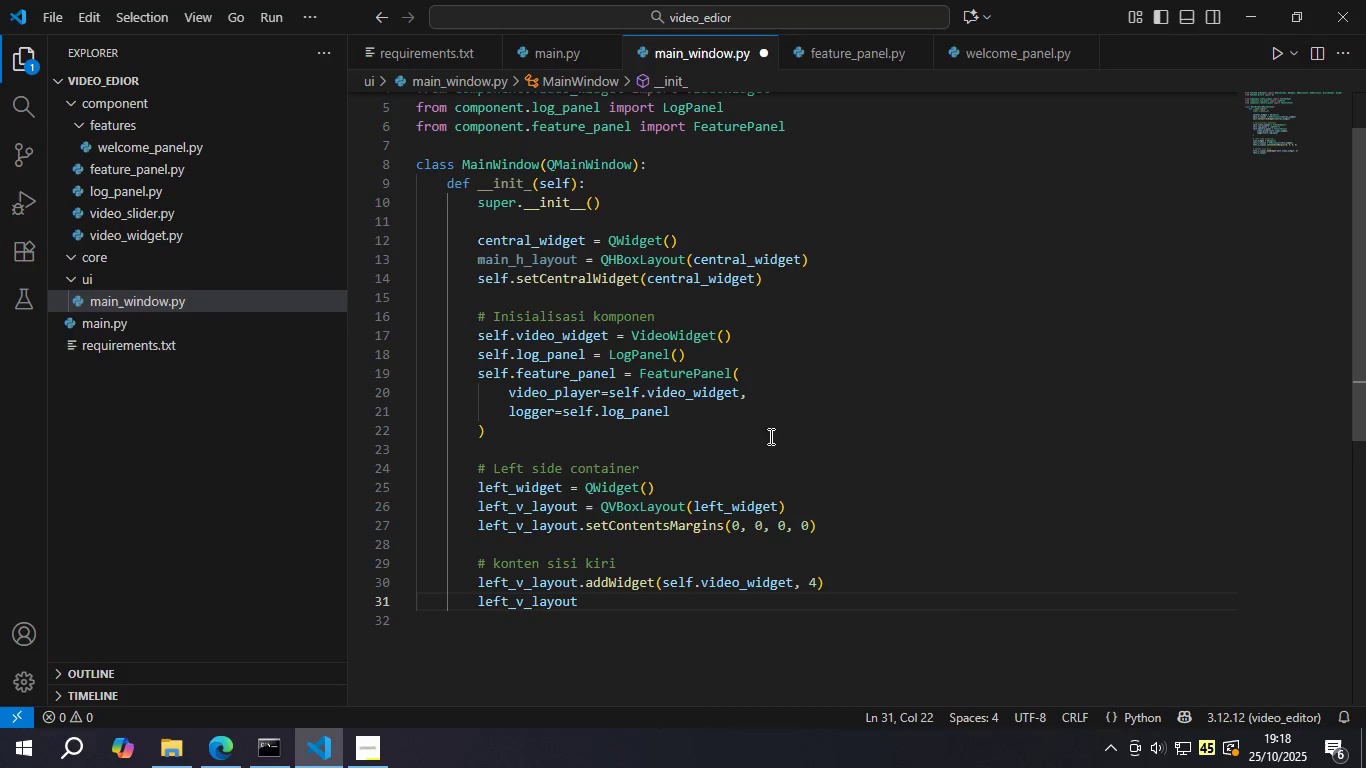 
type(.addw)
 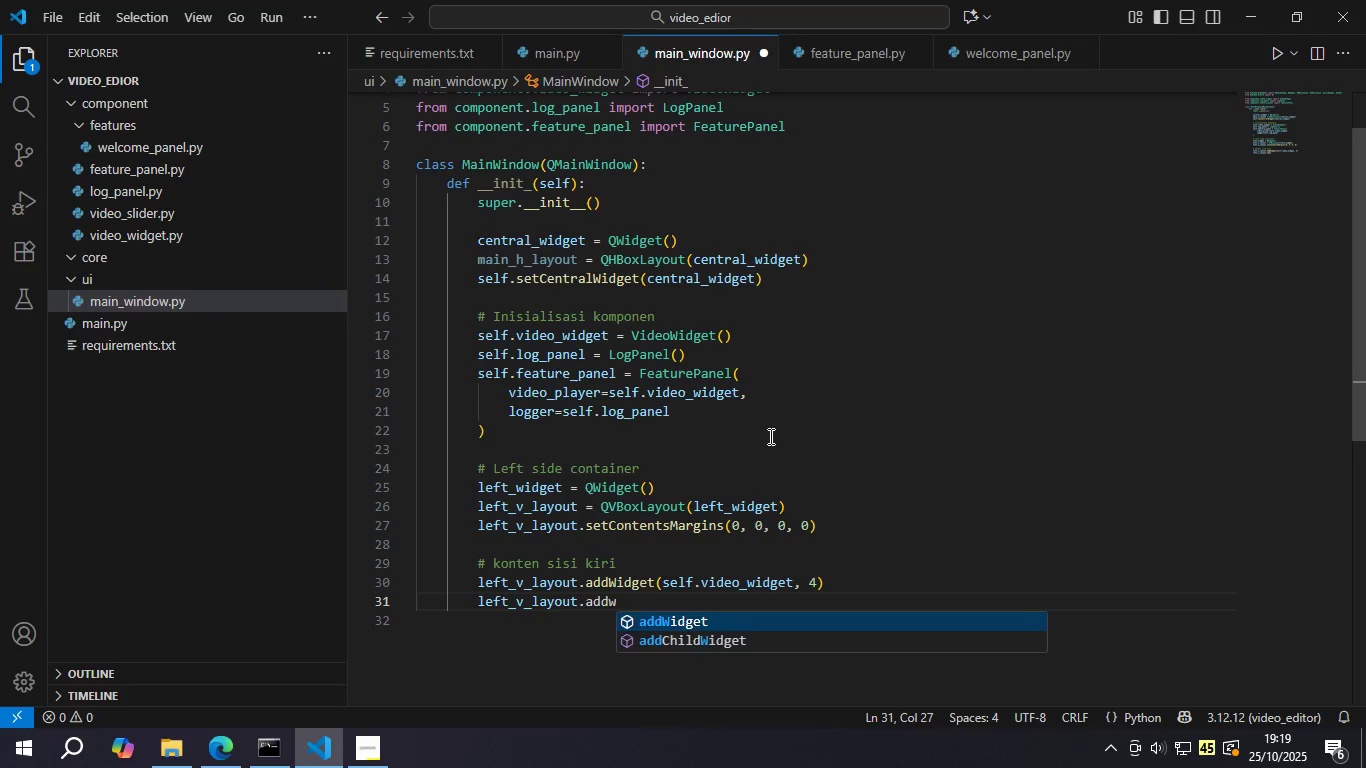 
key(Enter)
 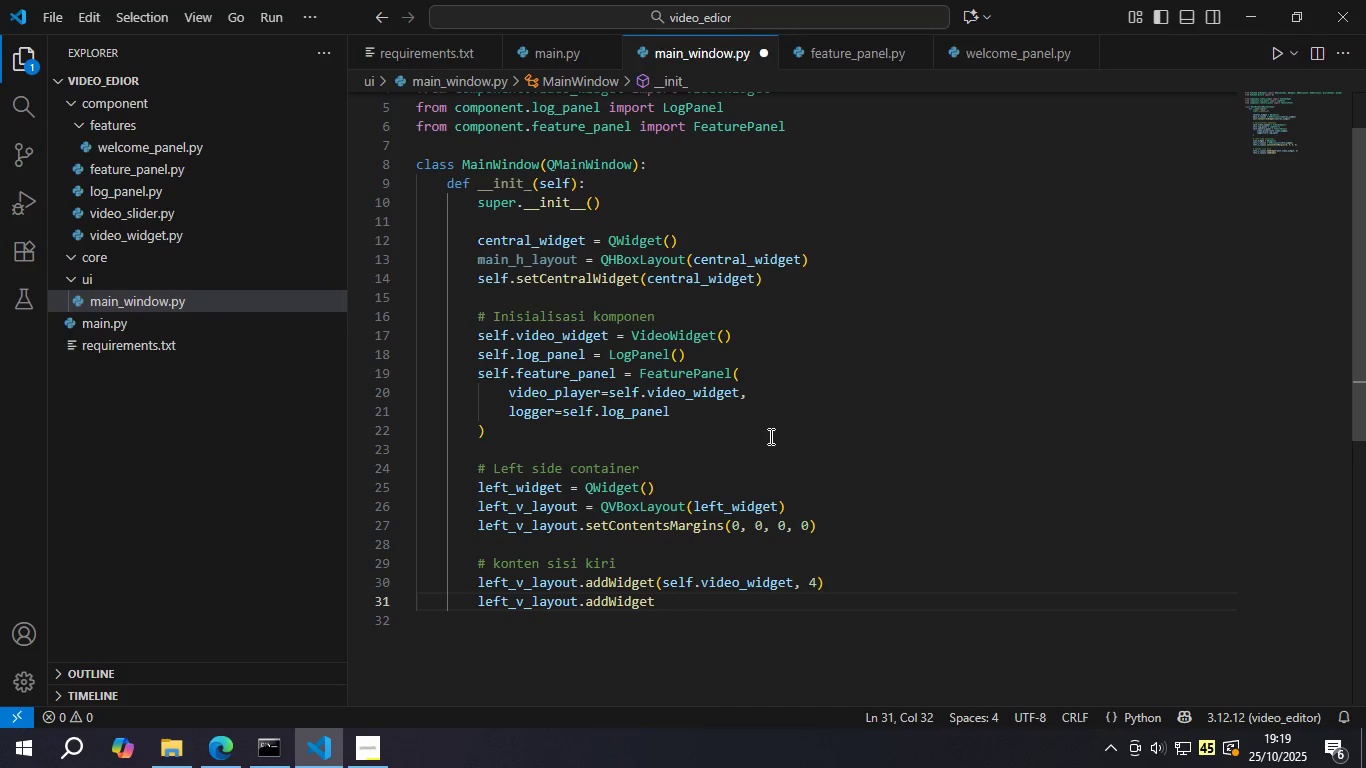 
type((self.feta)
 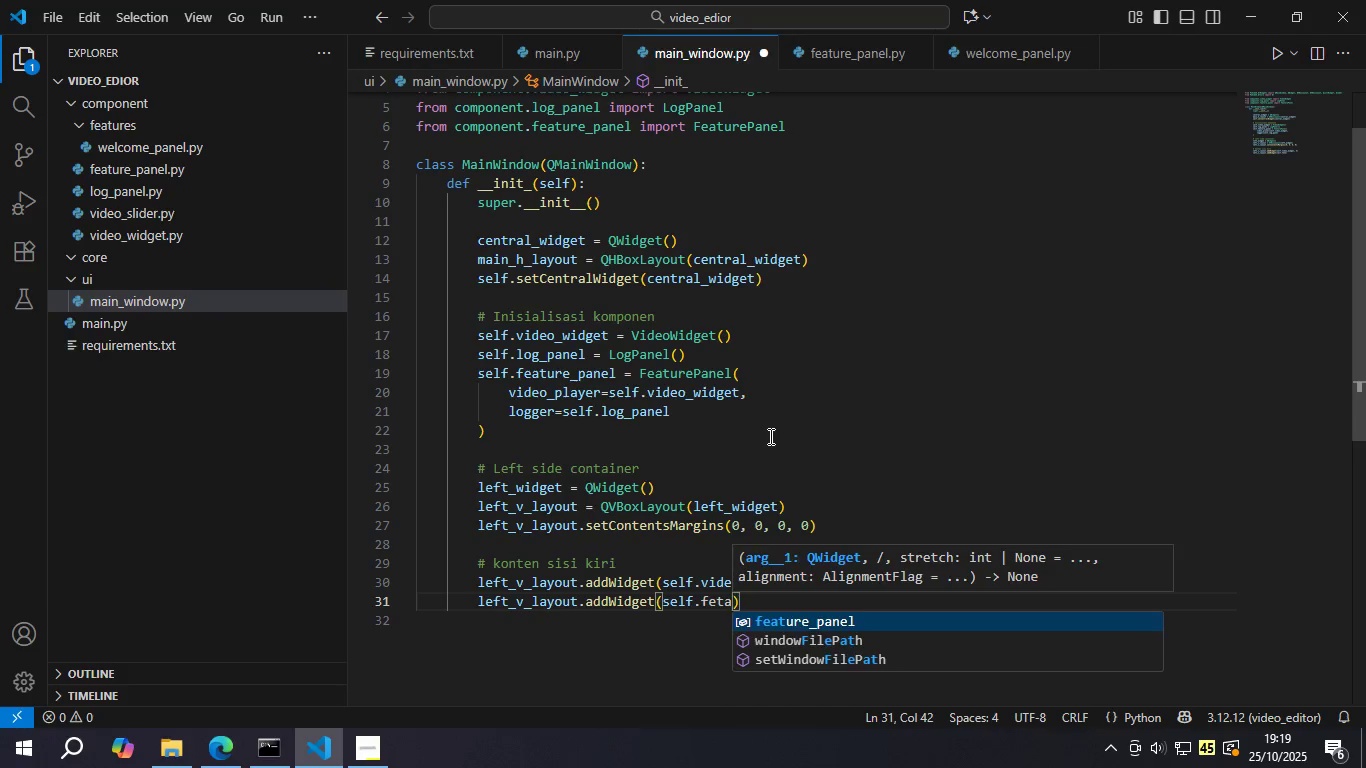 
key(Enter)
 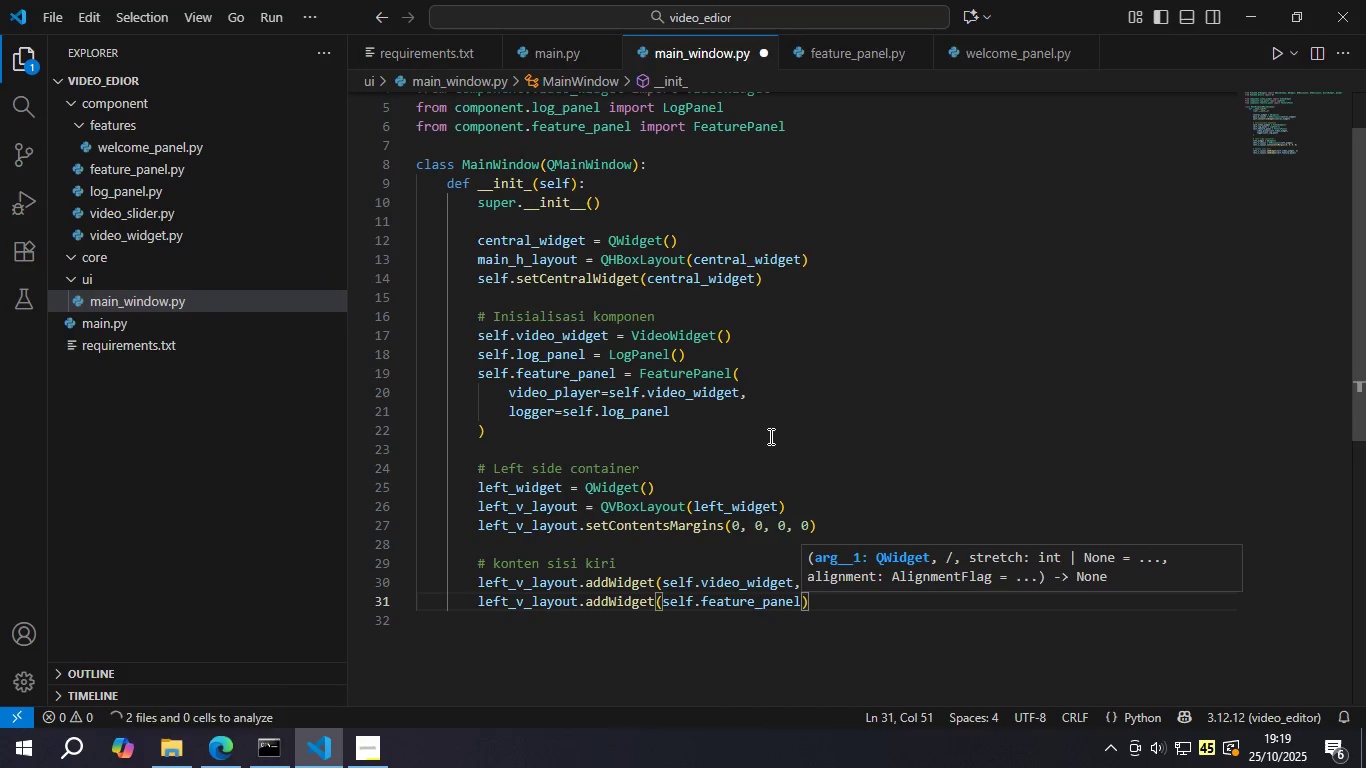 
key(Comma)
 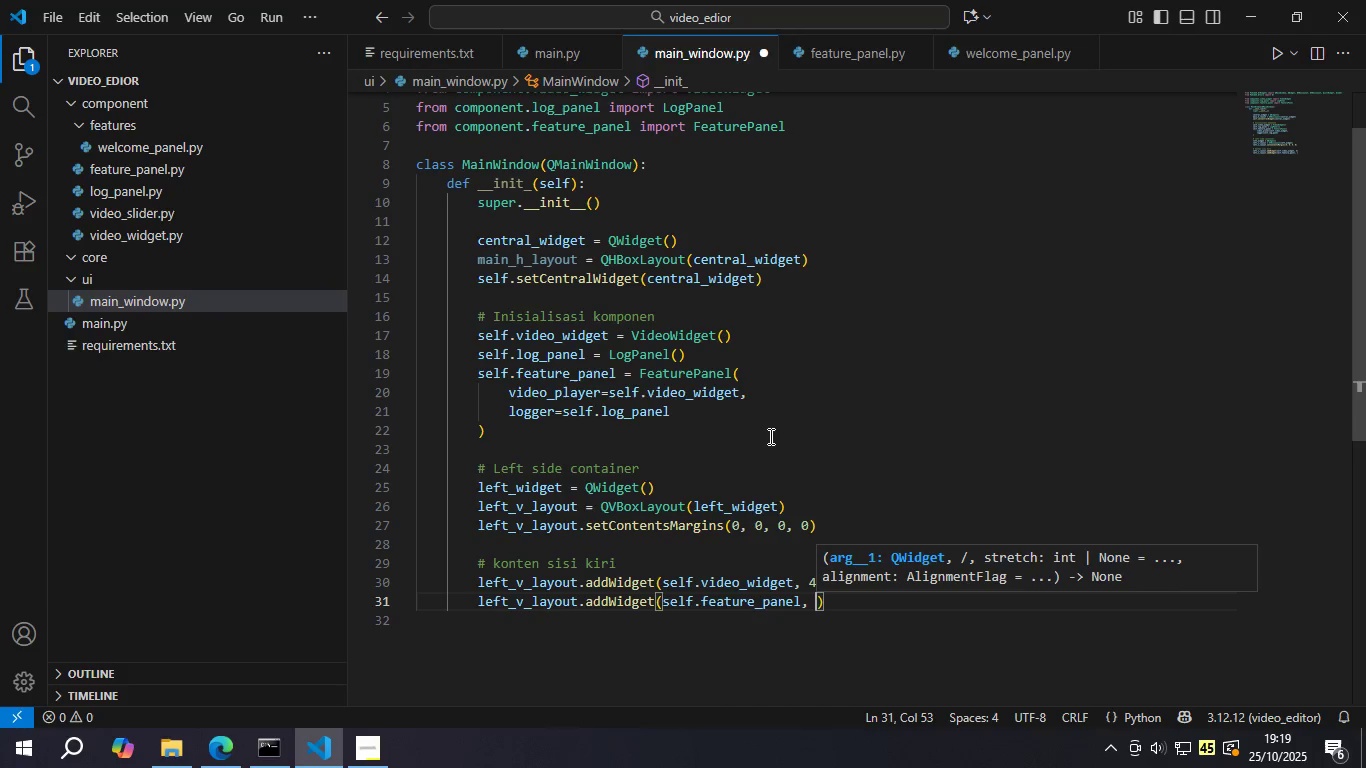 
key(Space)
 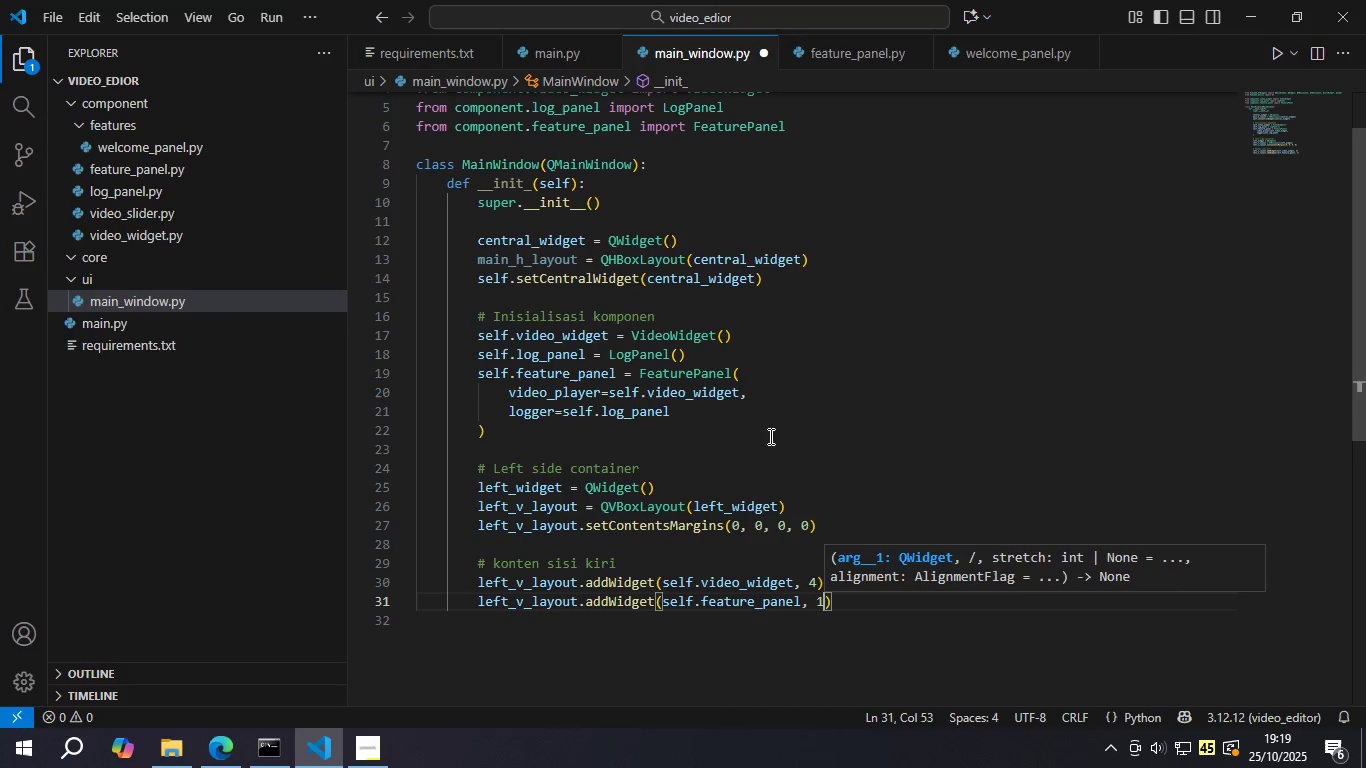 
key(1)
 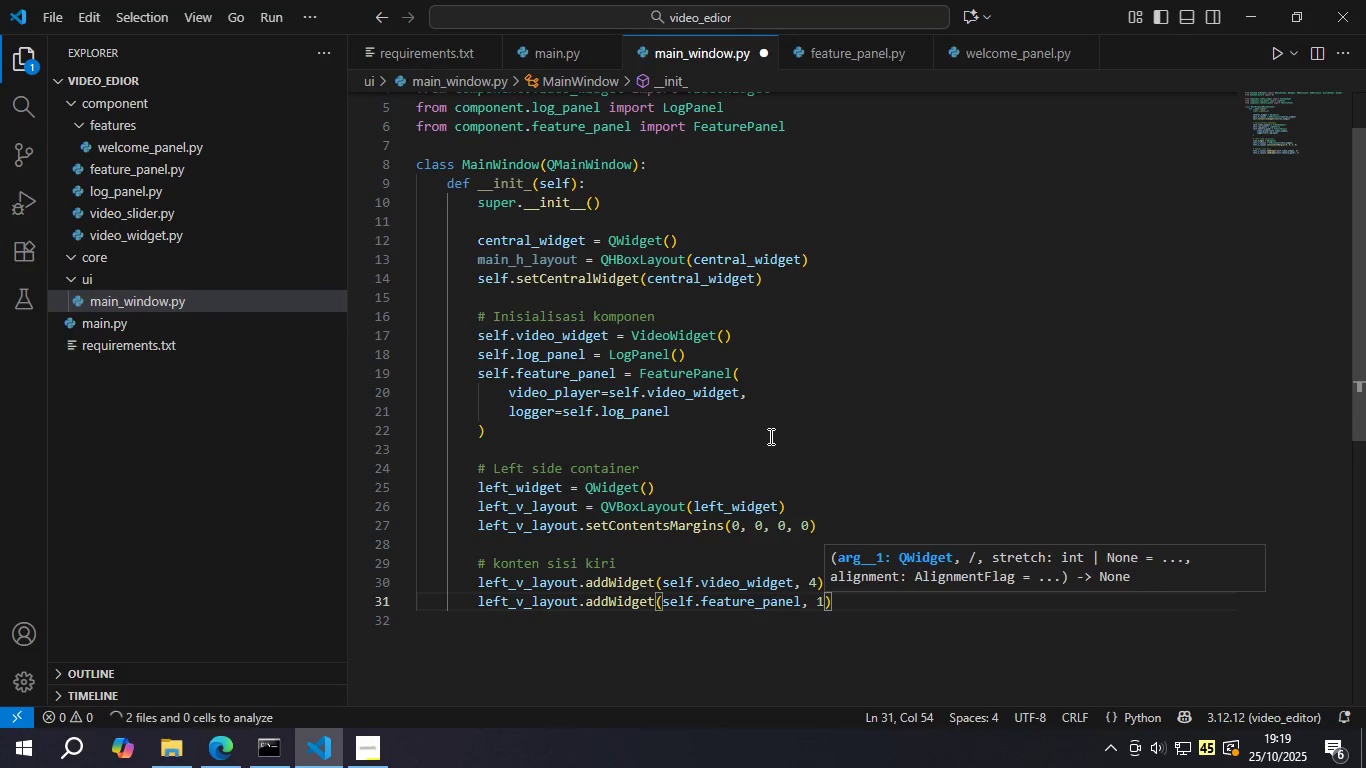 
key(ArrowRight)
 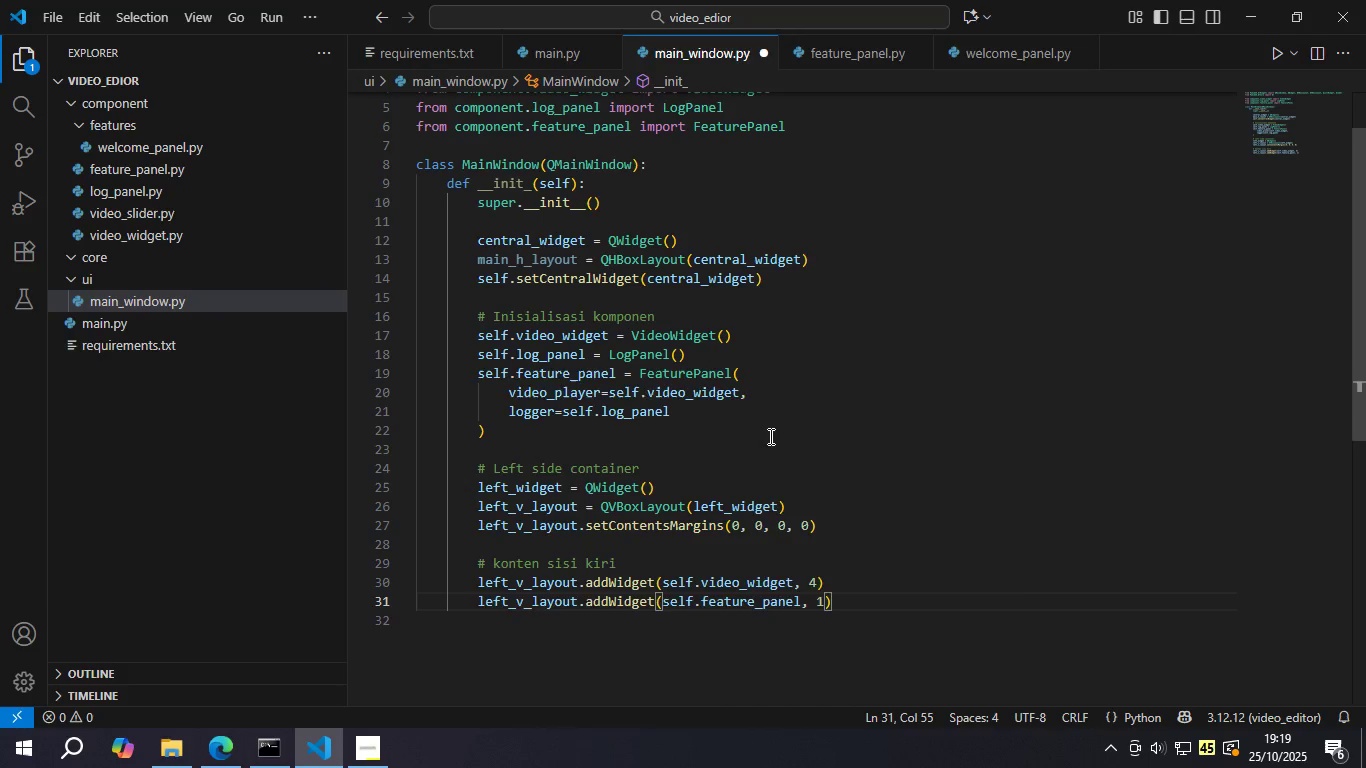 
key(Enter)
 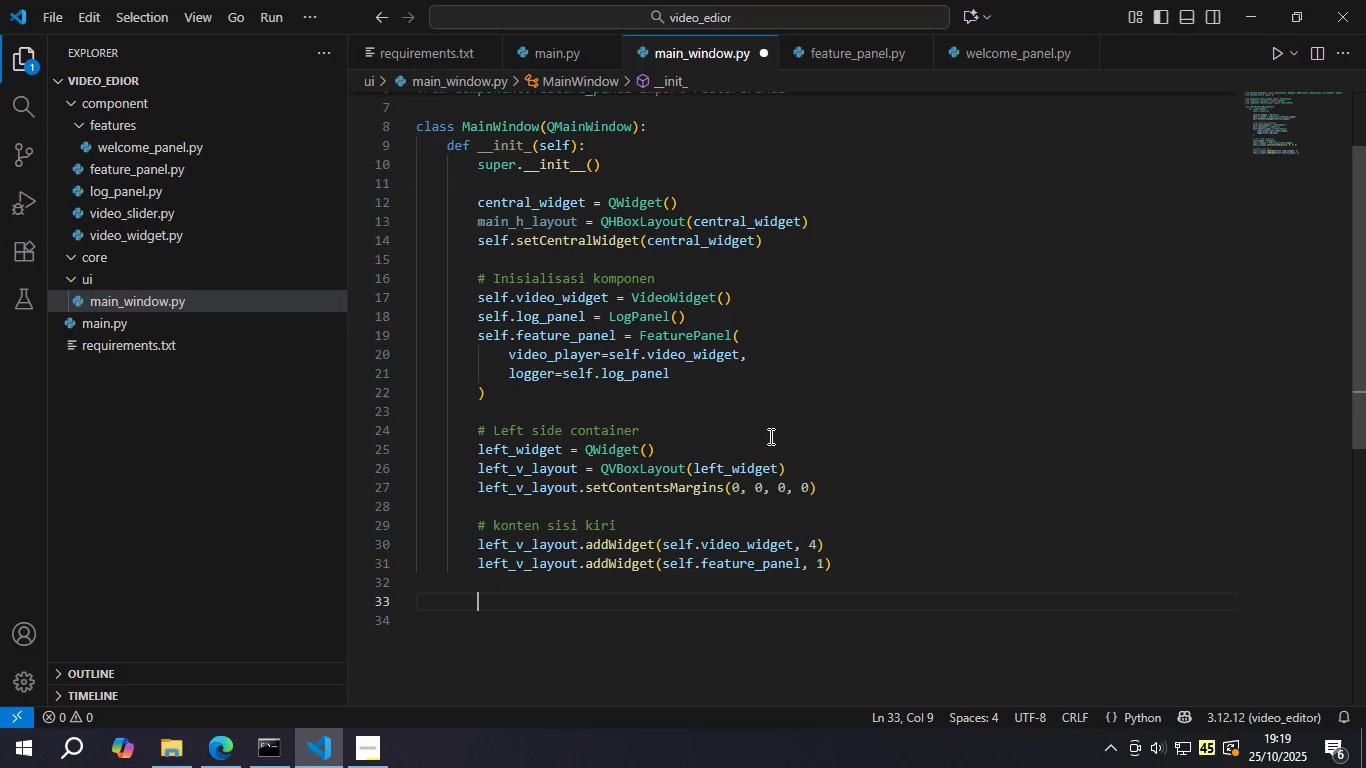 
key(Enter)
 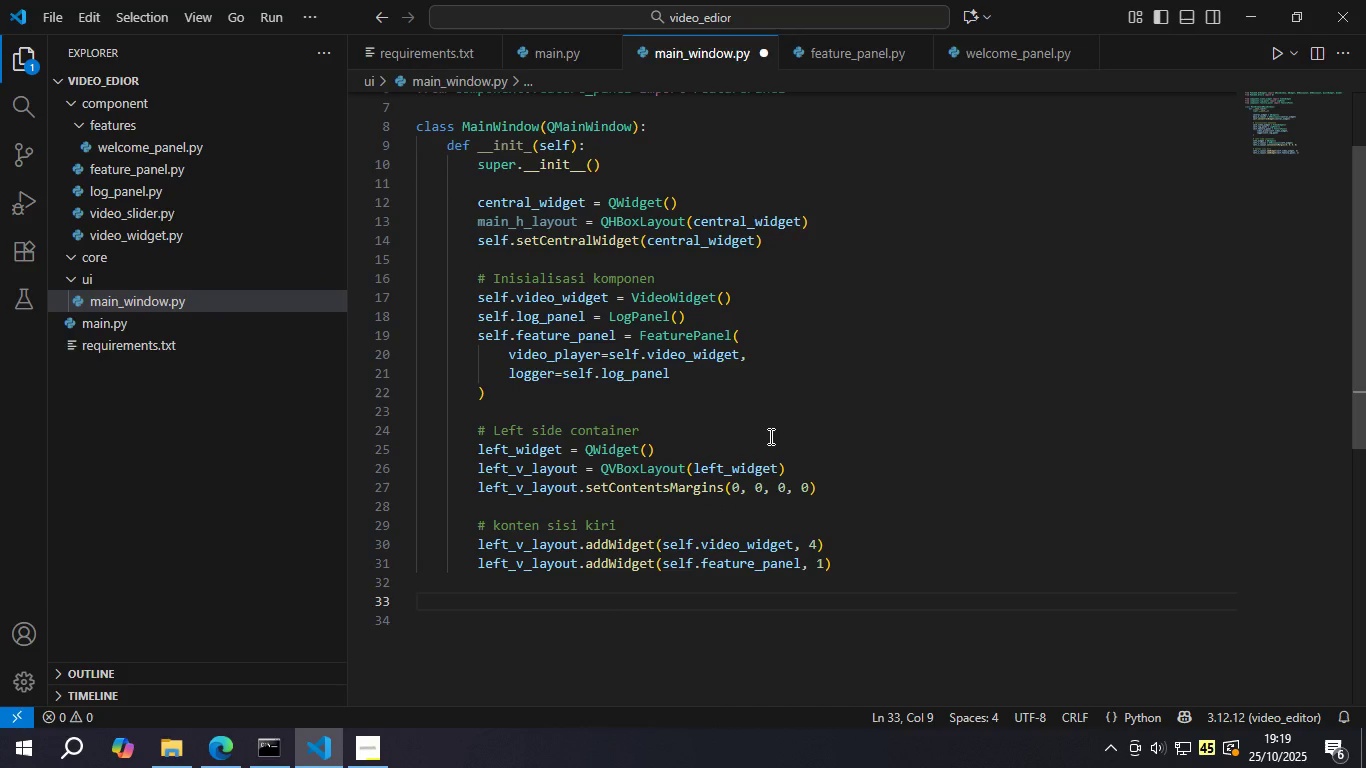 
type($ )
key(Backspace)
key(Backspace)
type(# Right side d)
key(Backspace)
type(conteiner )
key(Backspace)
key(Backspace)
key(Backspace)
key(Backspace)
key(Backspace)
key(Backspace)
type(ainer )
 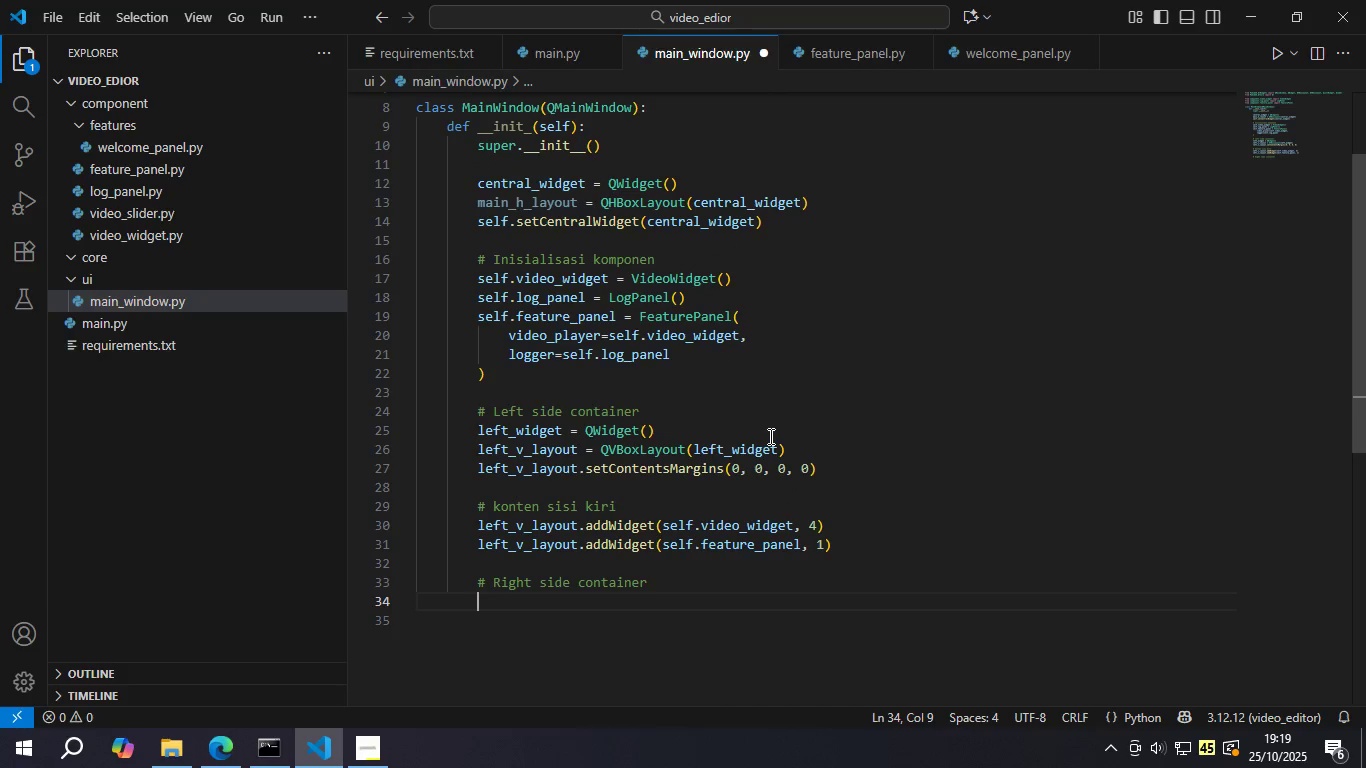 
 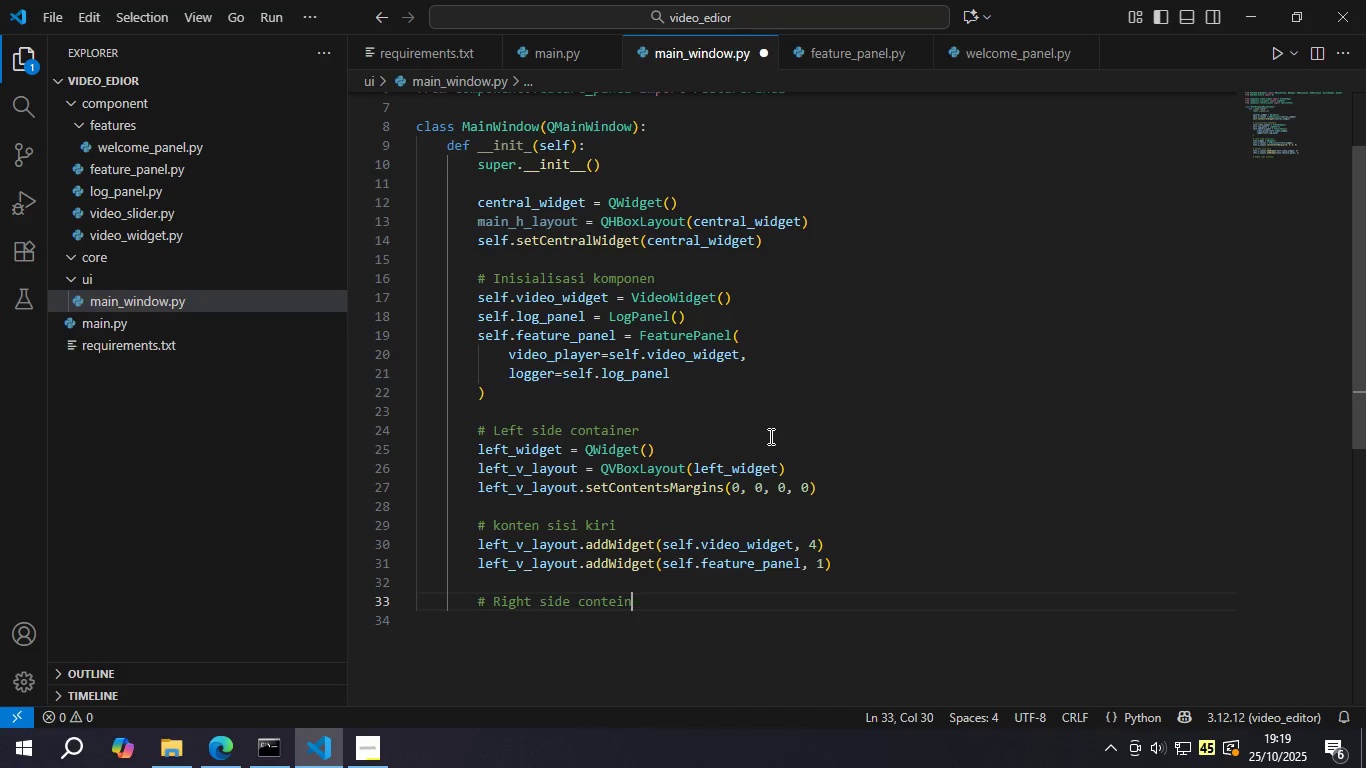 
key(Enter)
 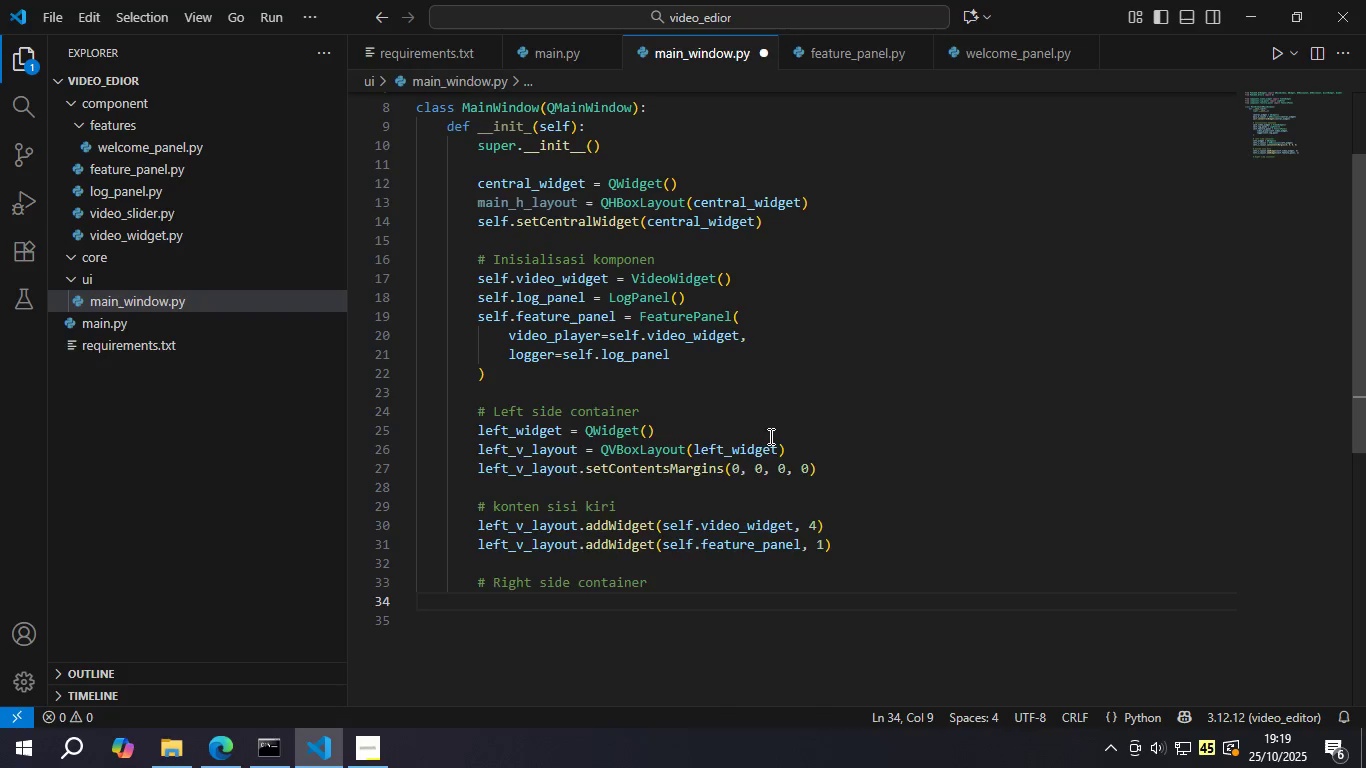 
type(left)
key(Backspace)
key(Backspace)
key(Backspace)
key(Backspace)
type(right_widget = QWi)
 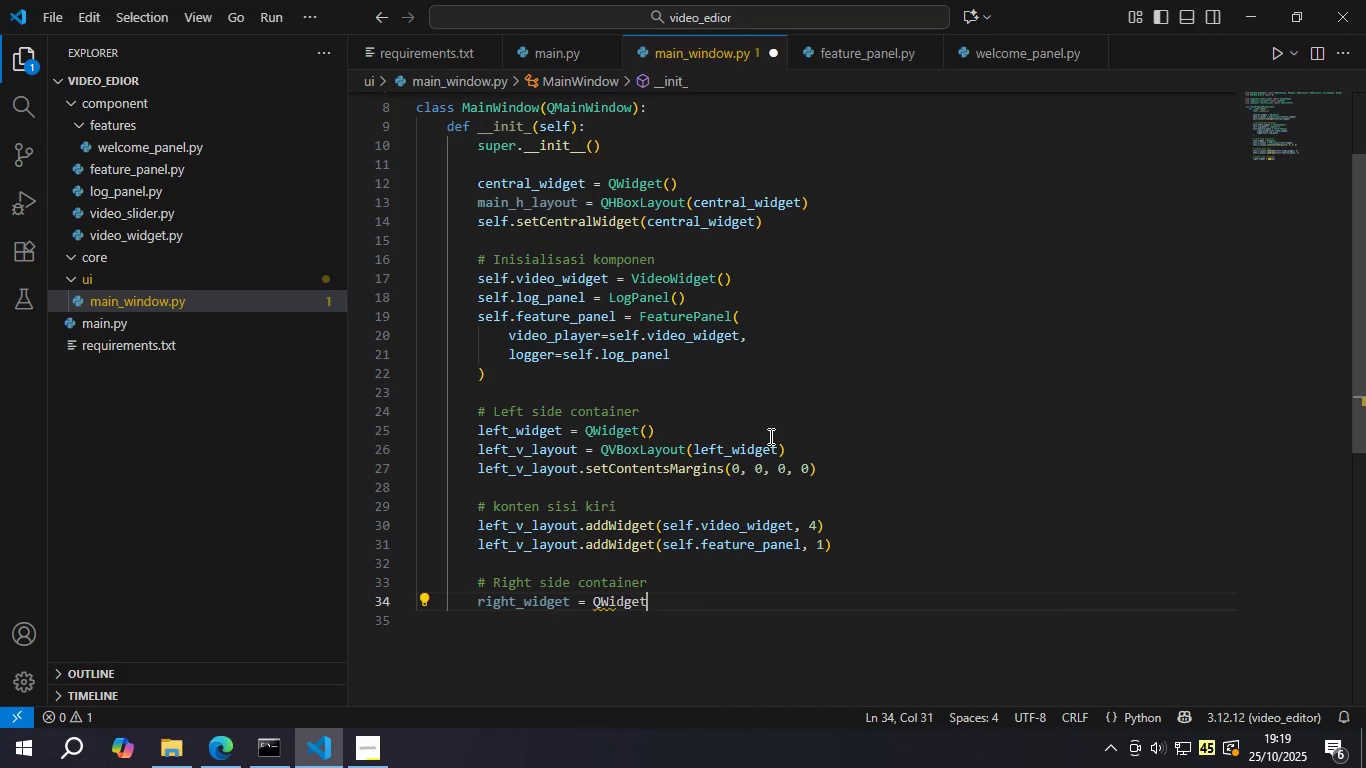 
 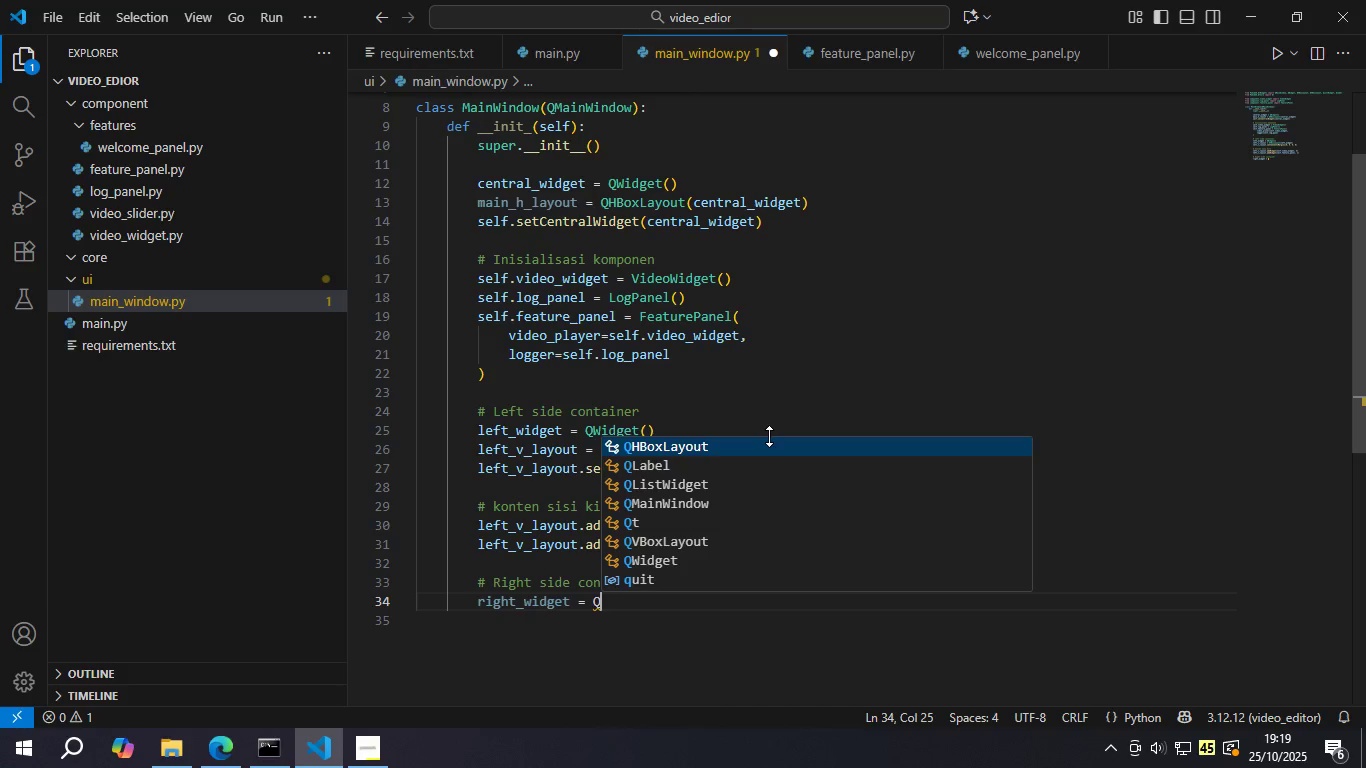 
key(Enter)
 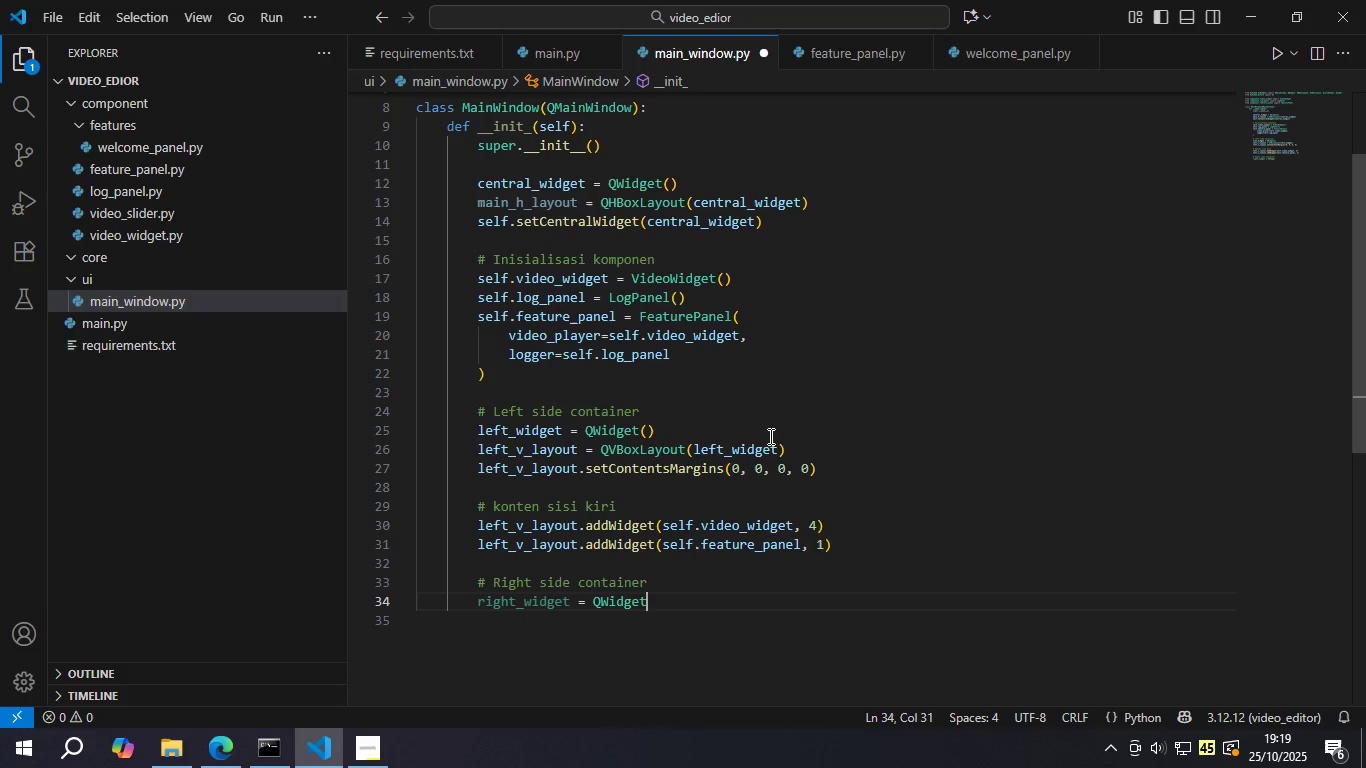 
key(Shift+9)
 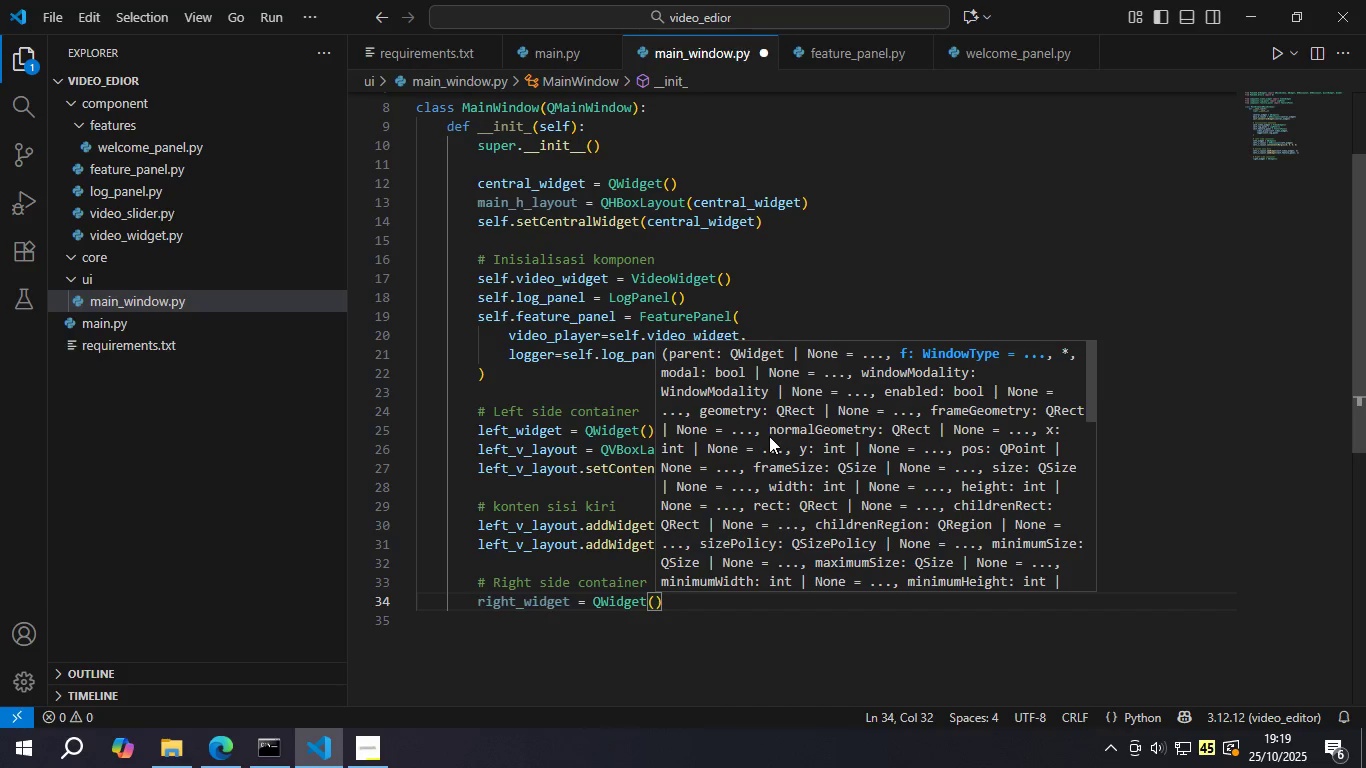 
key(ArrowRight)
 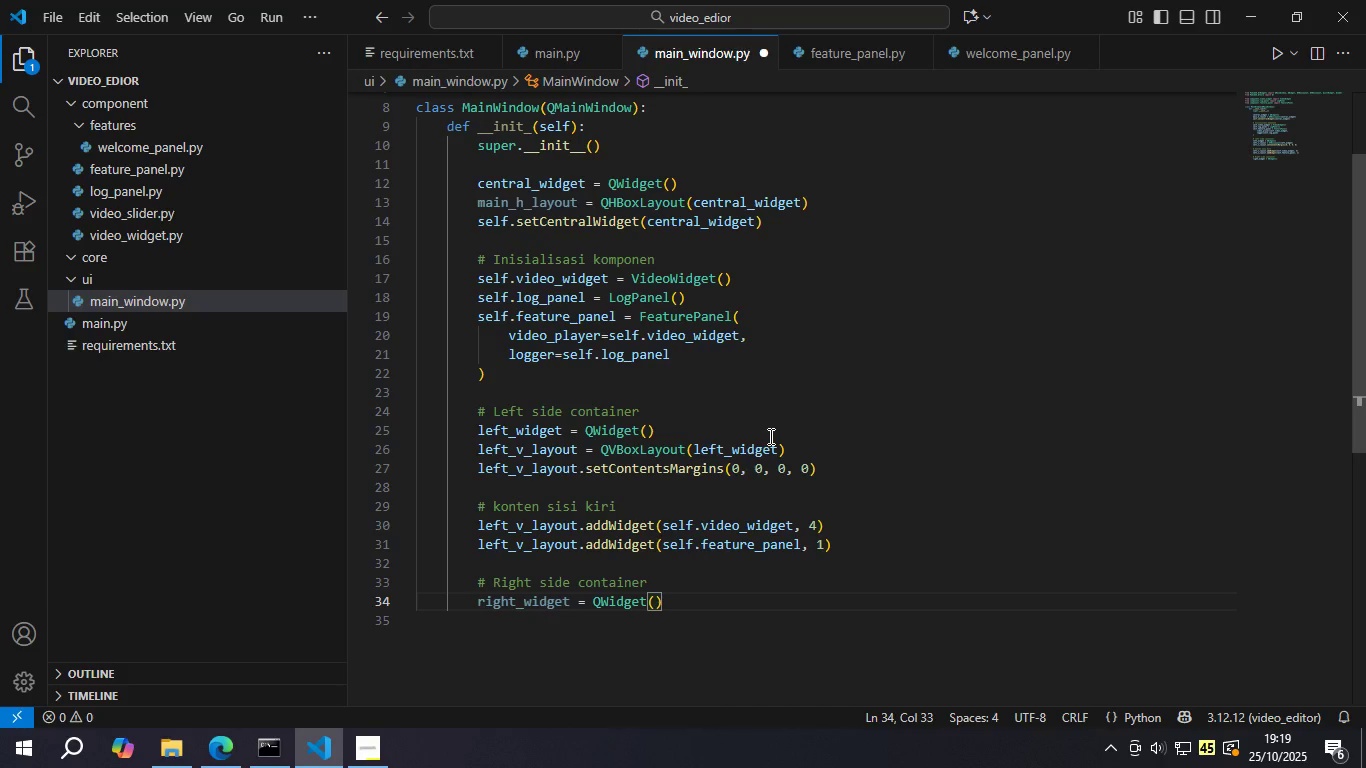 
key(Enter)
 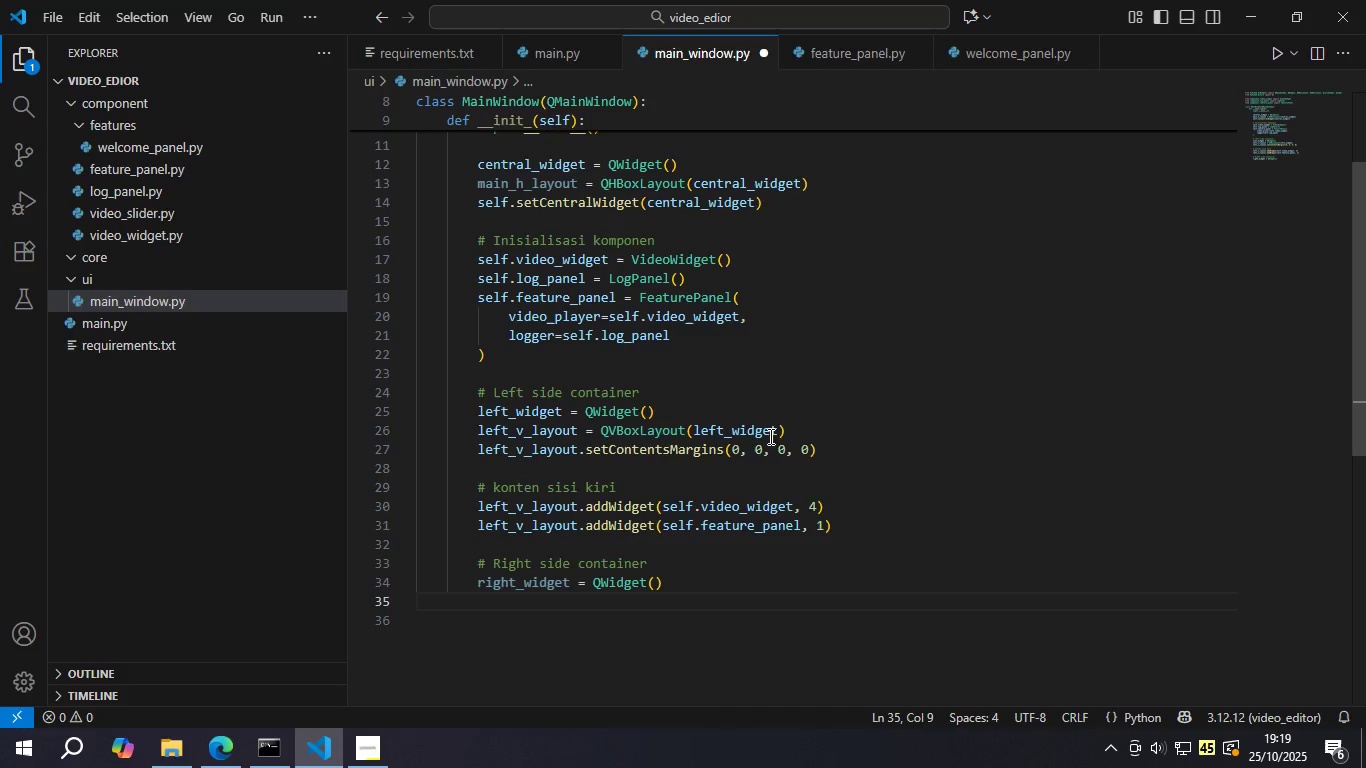 
type(right_layout = QVBoc)
 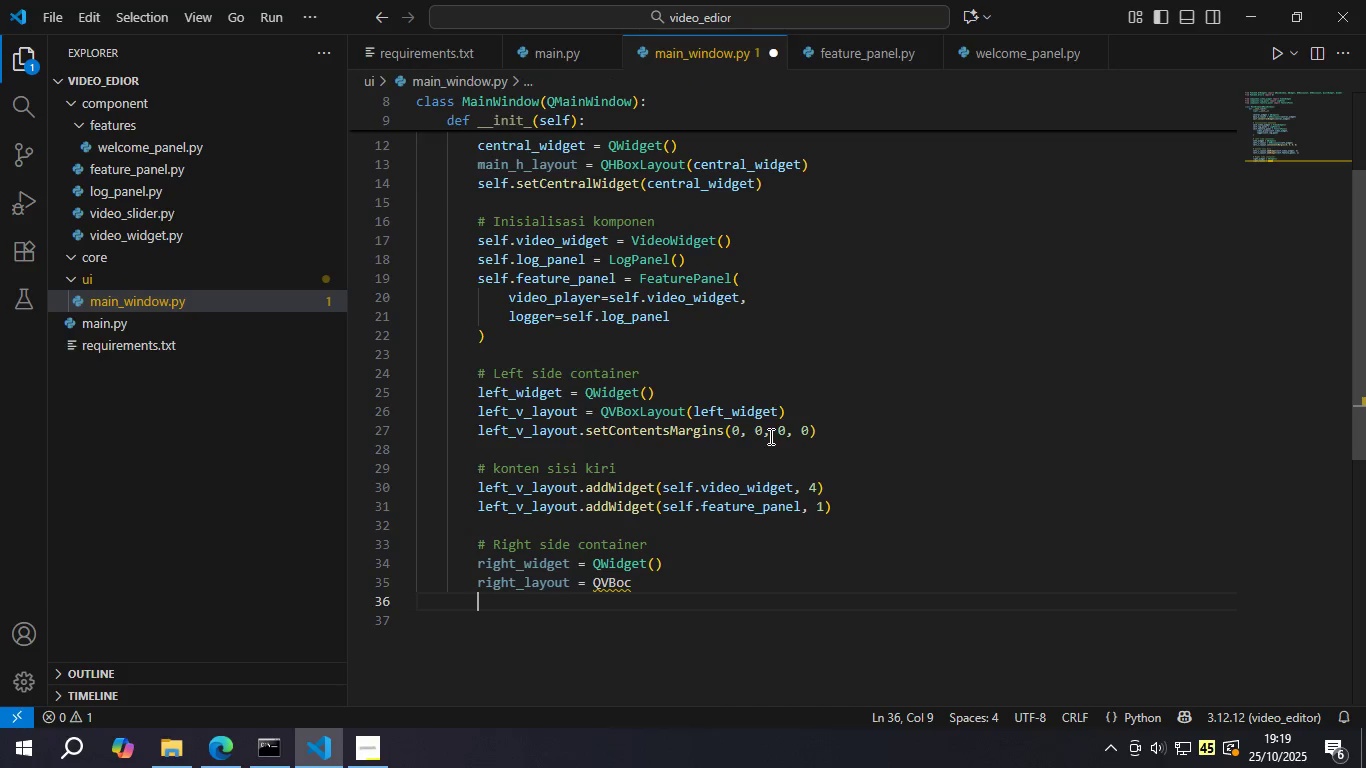 
 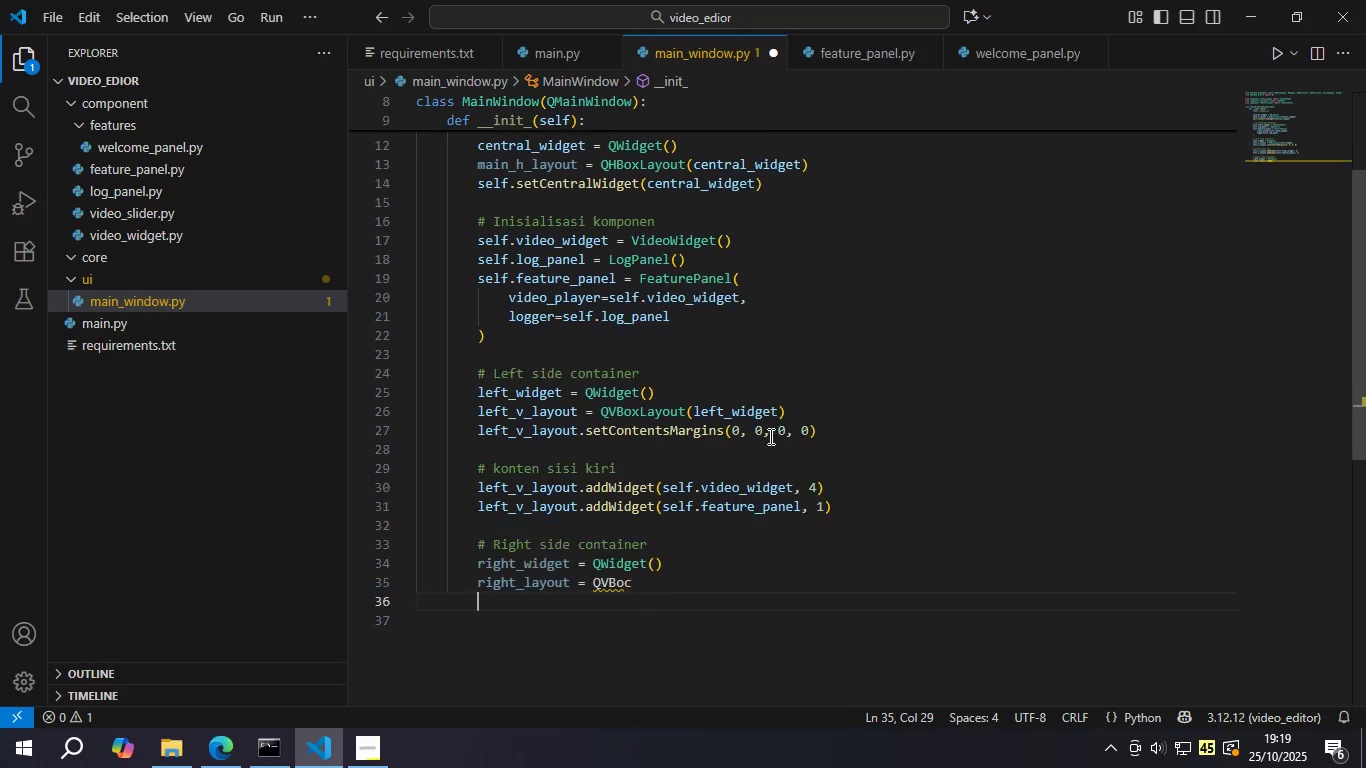 
key(Enter)
 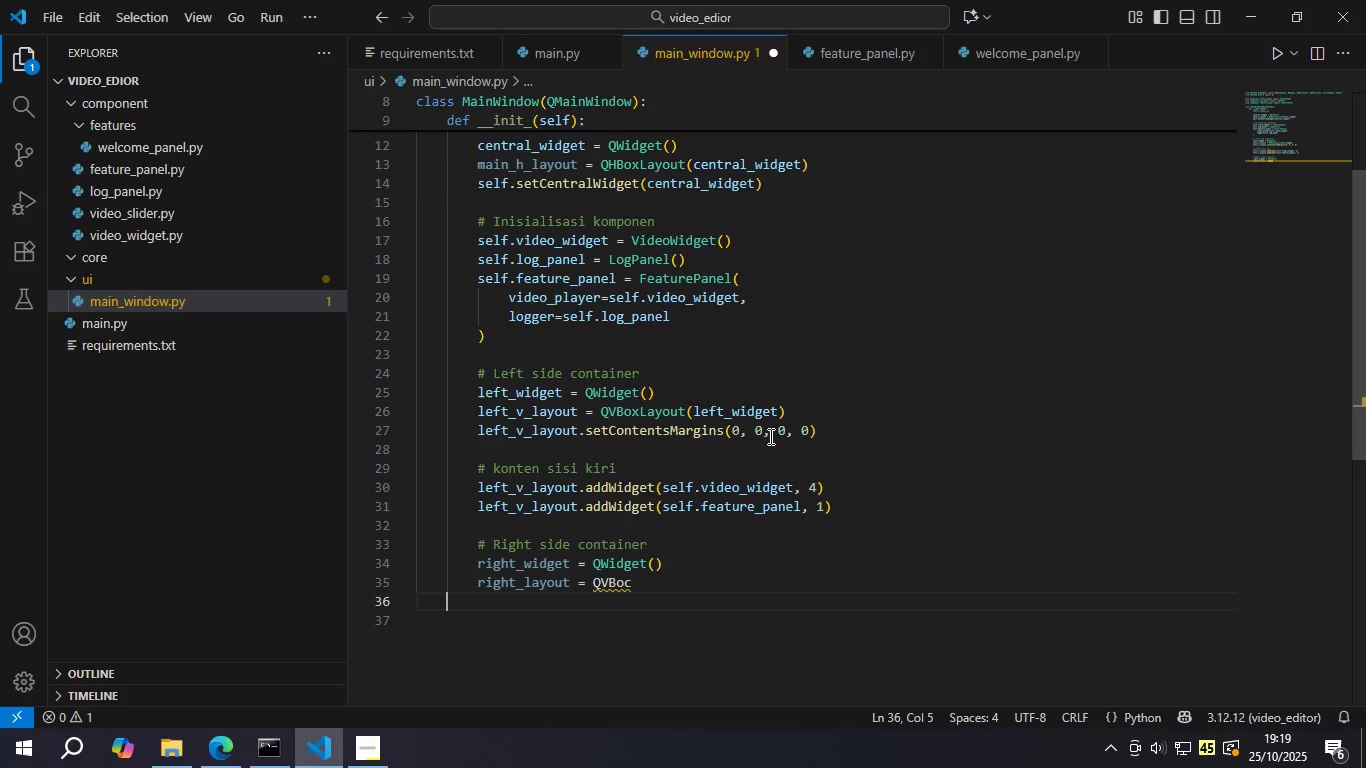 
key(Backspace)
key(Backspace)
key(Backspace)
key(Backspace)
type(xLa)
 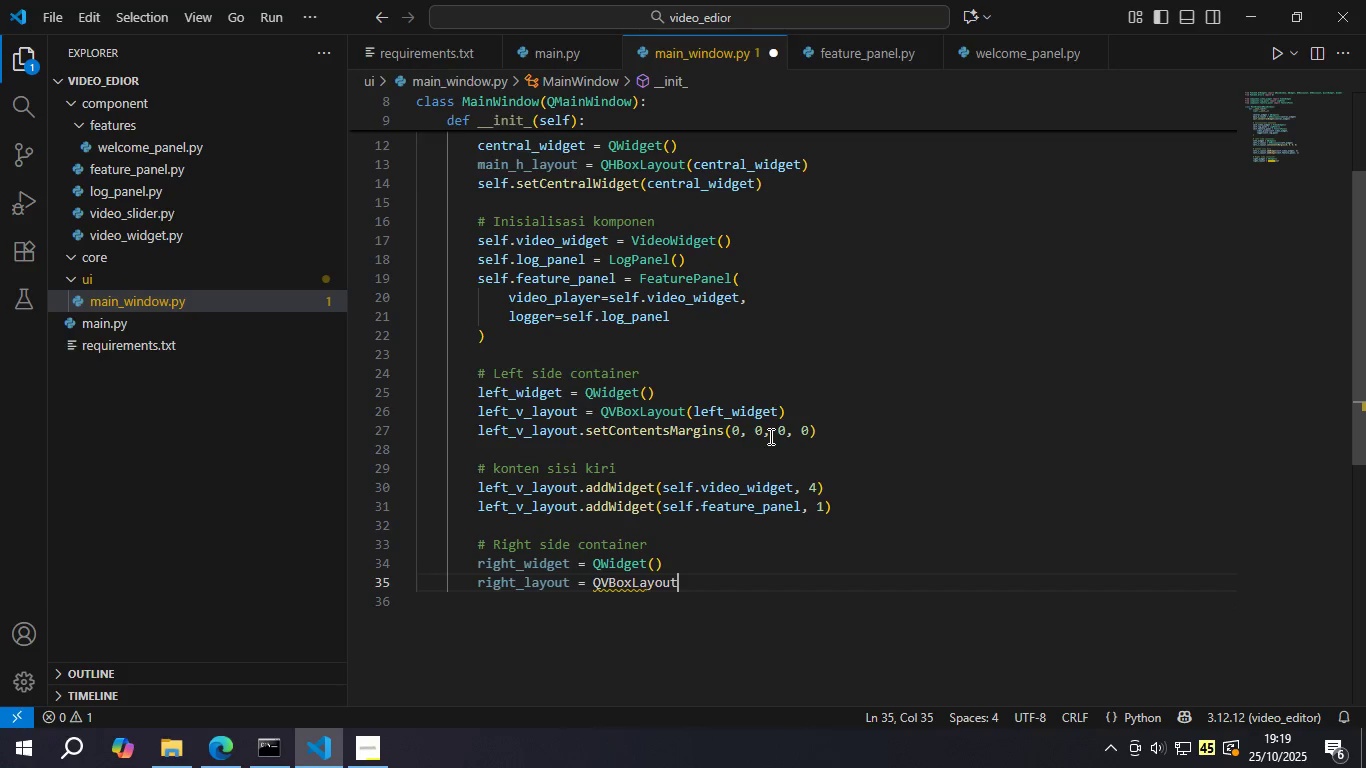 
key(Enter)
 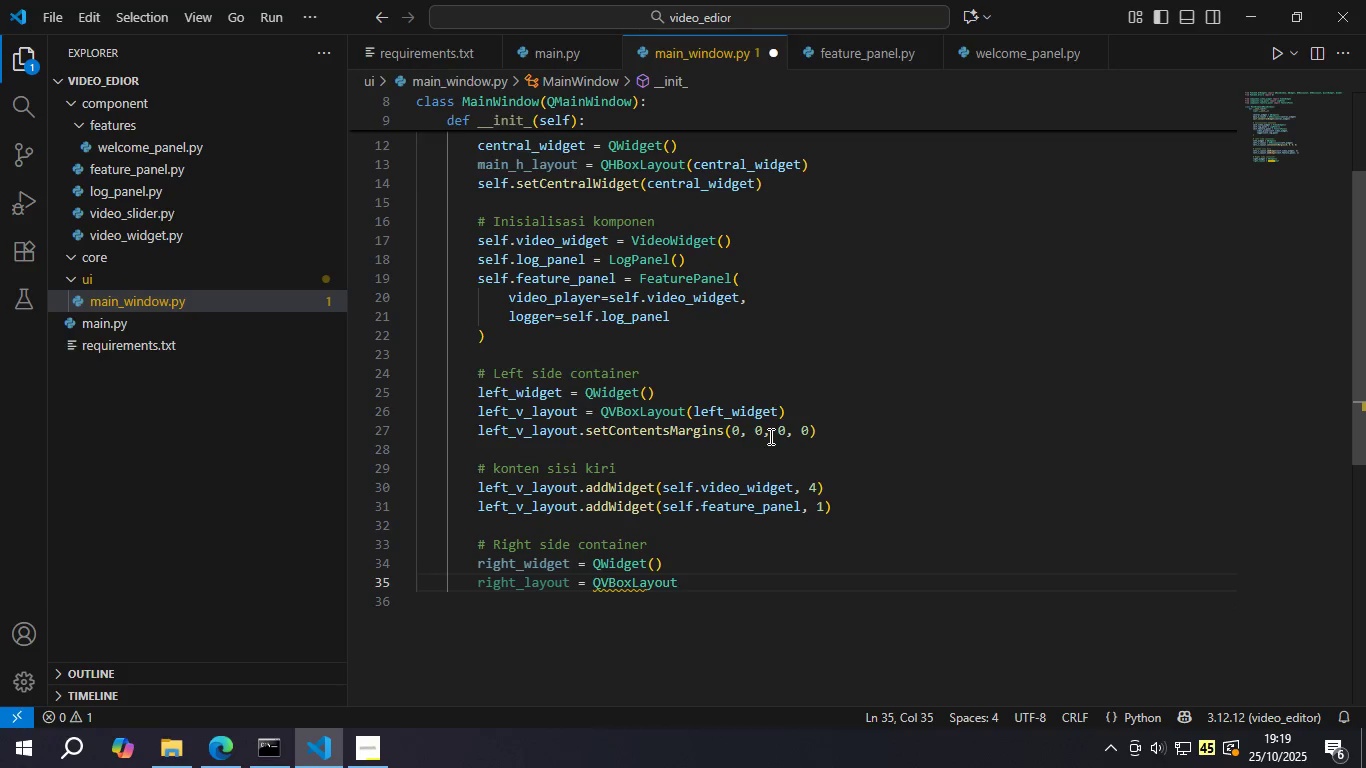 
type((right_)
 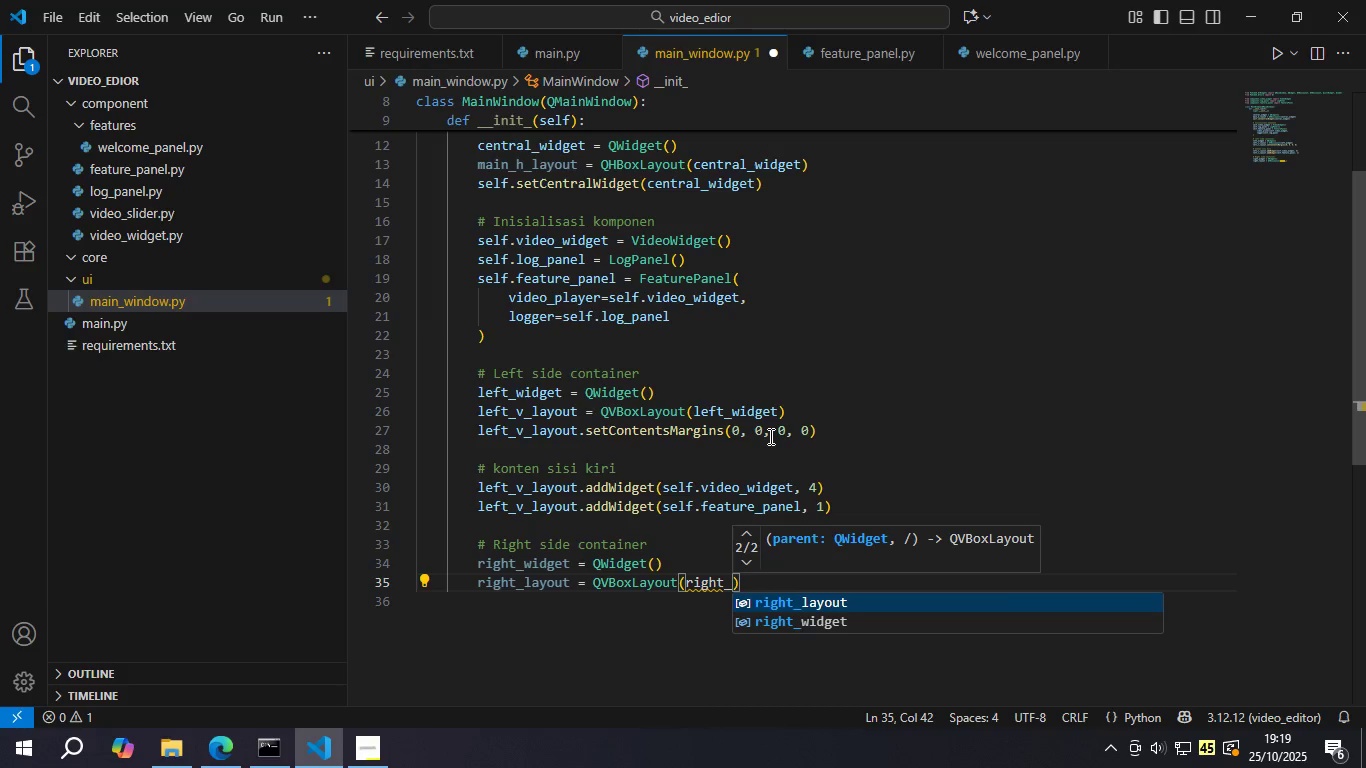 
key(ArrowDown)
 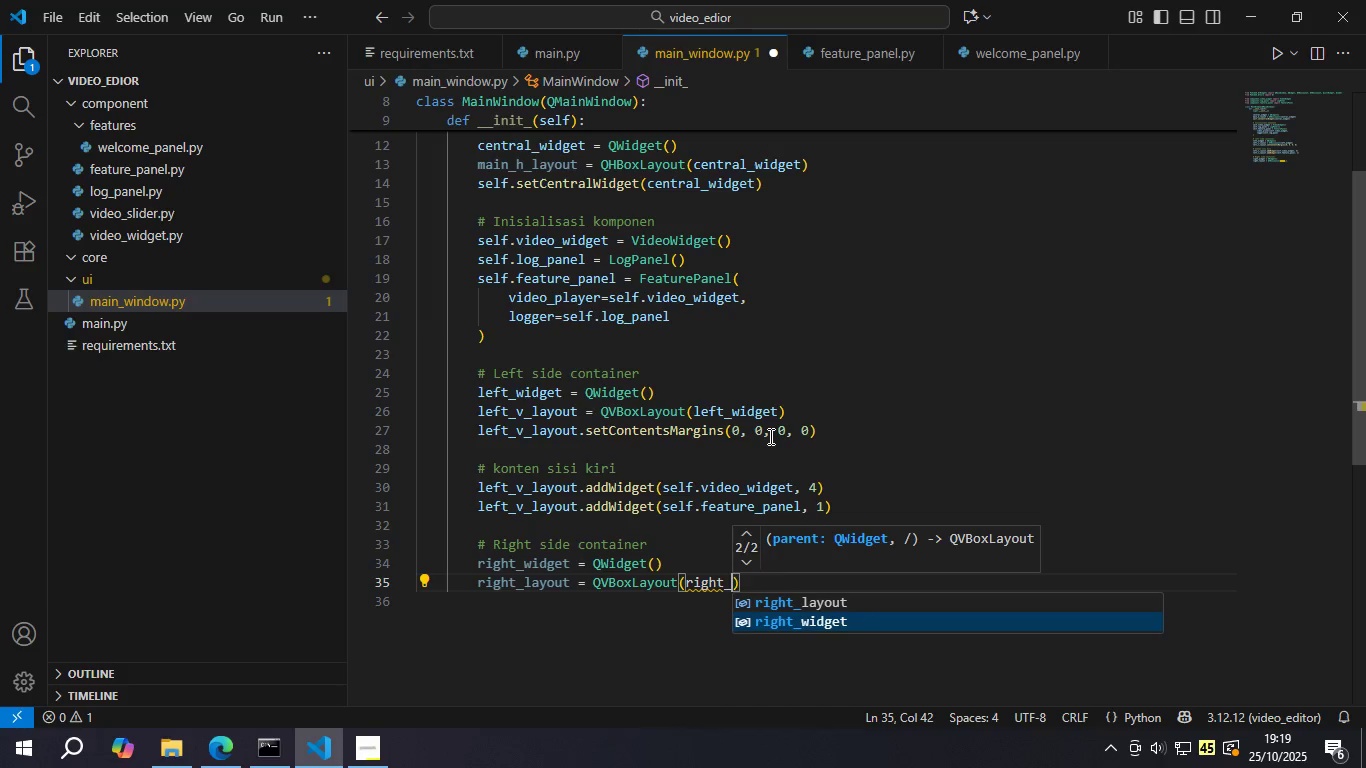 
key(Enter)
 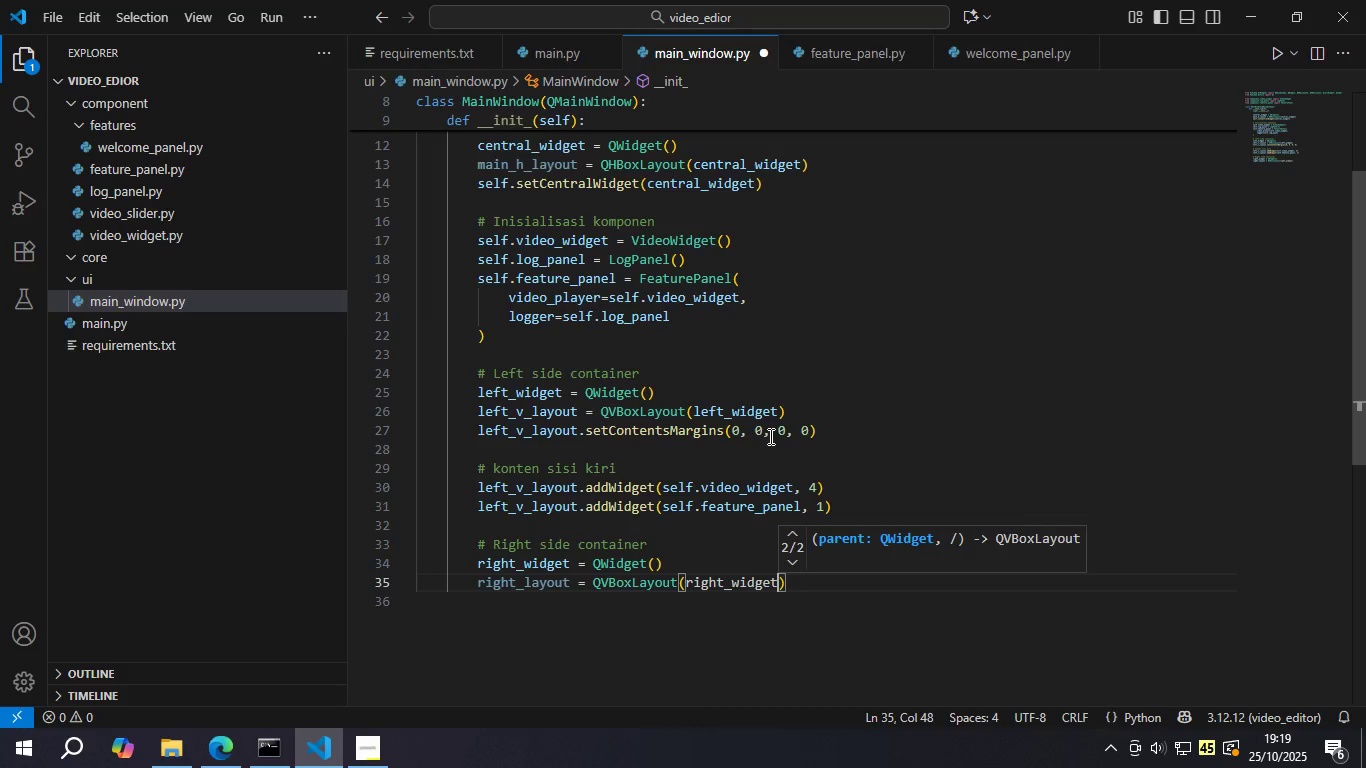 
key(ArrowRight)
 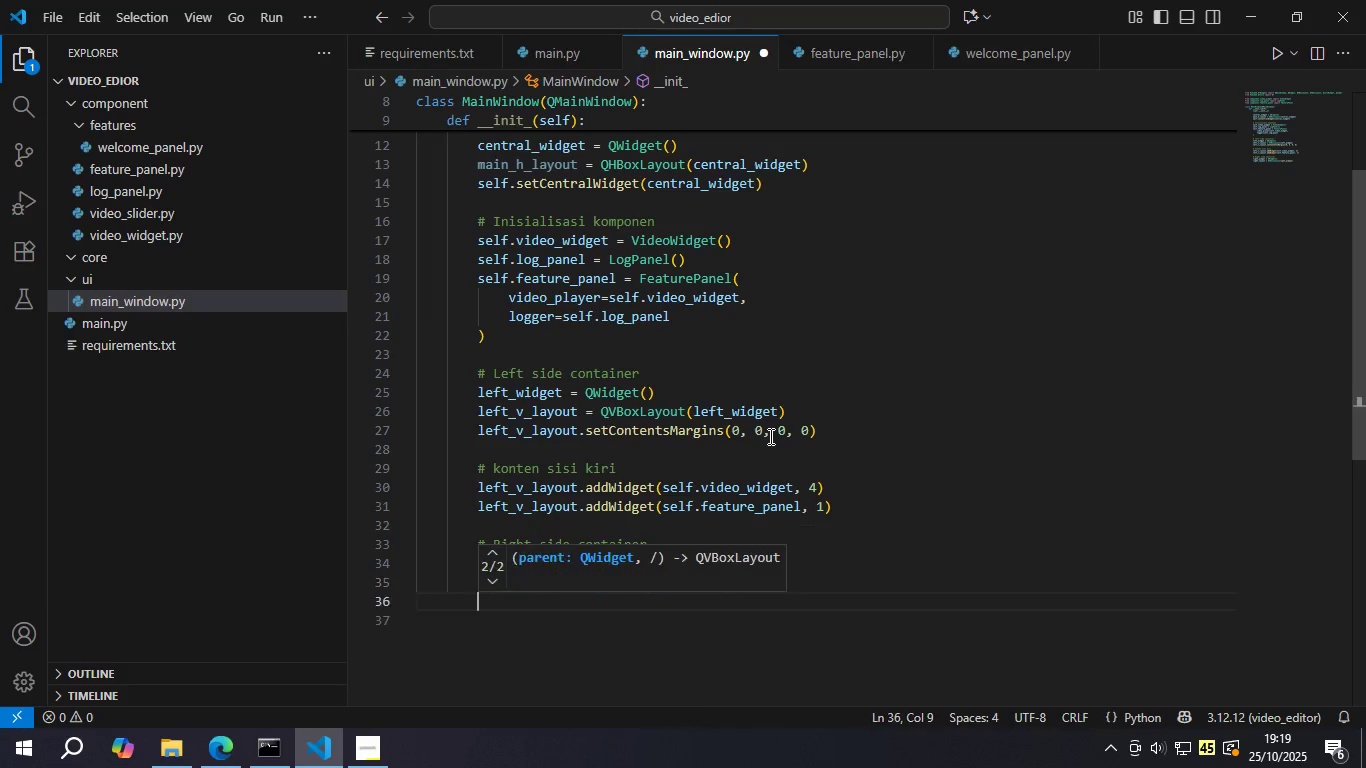 
key(Enter)
 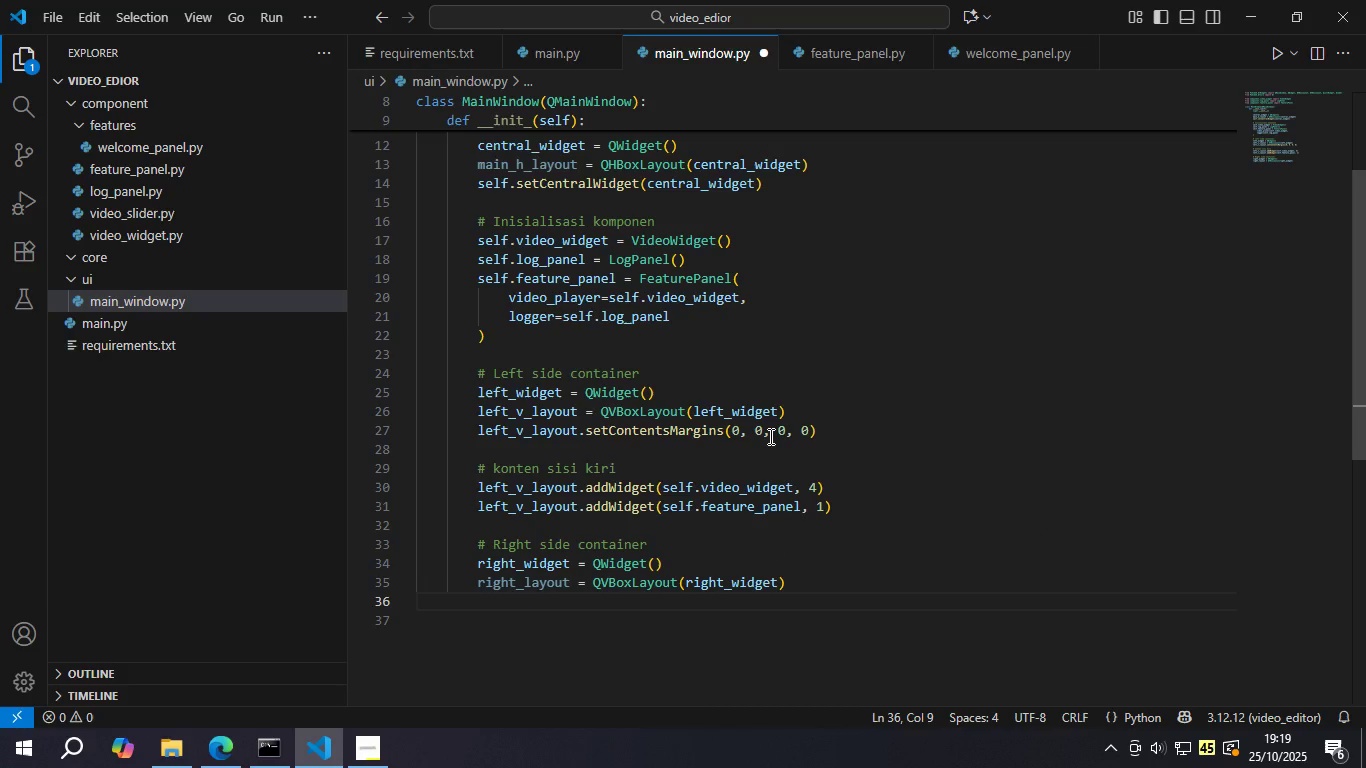 
key(Enter)
 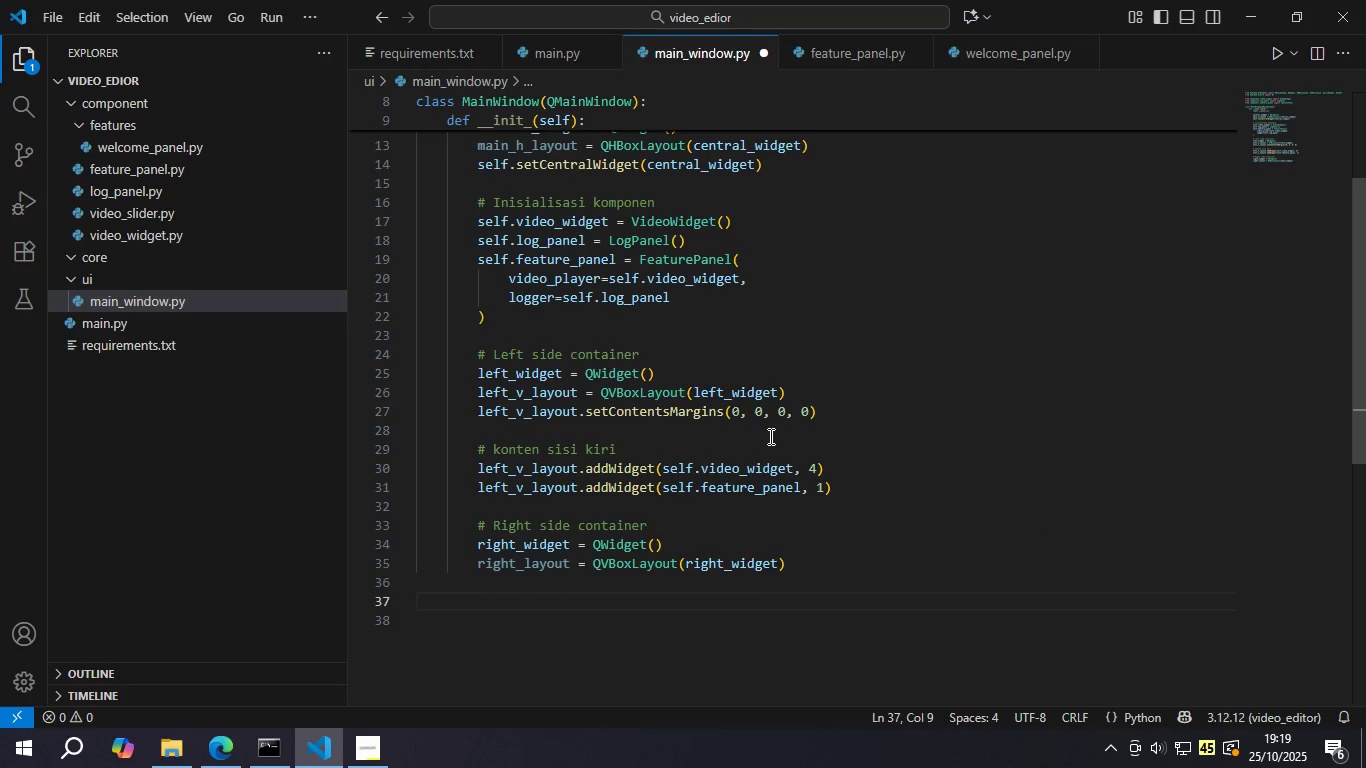 
type(featue)
 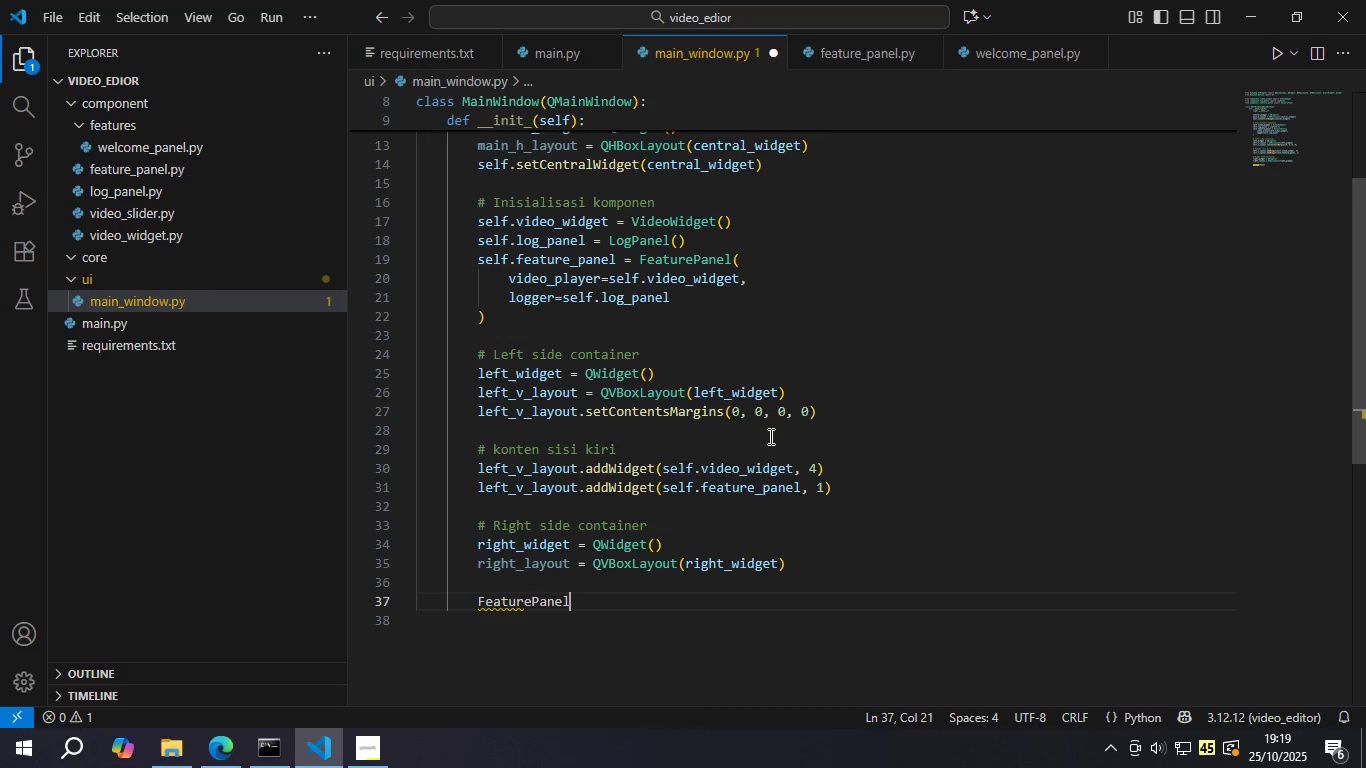 
key(Enter)
 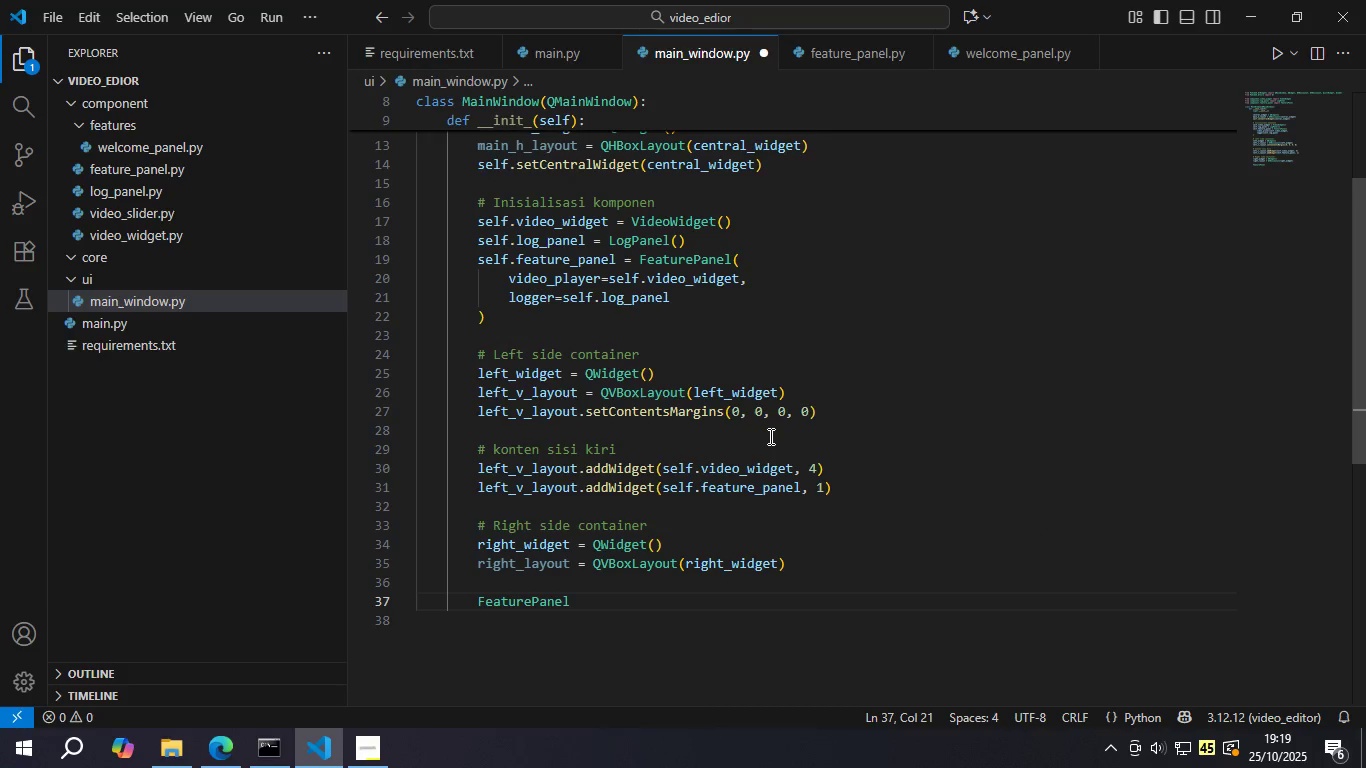 
hold_key(key=Backspace, duration=0.82)
 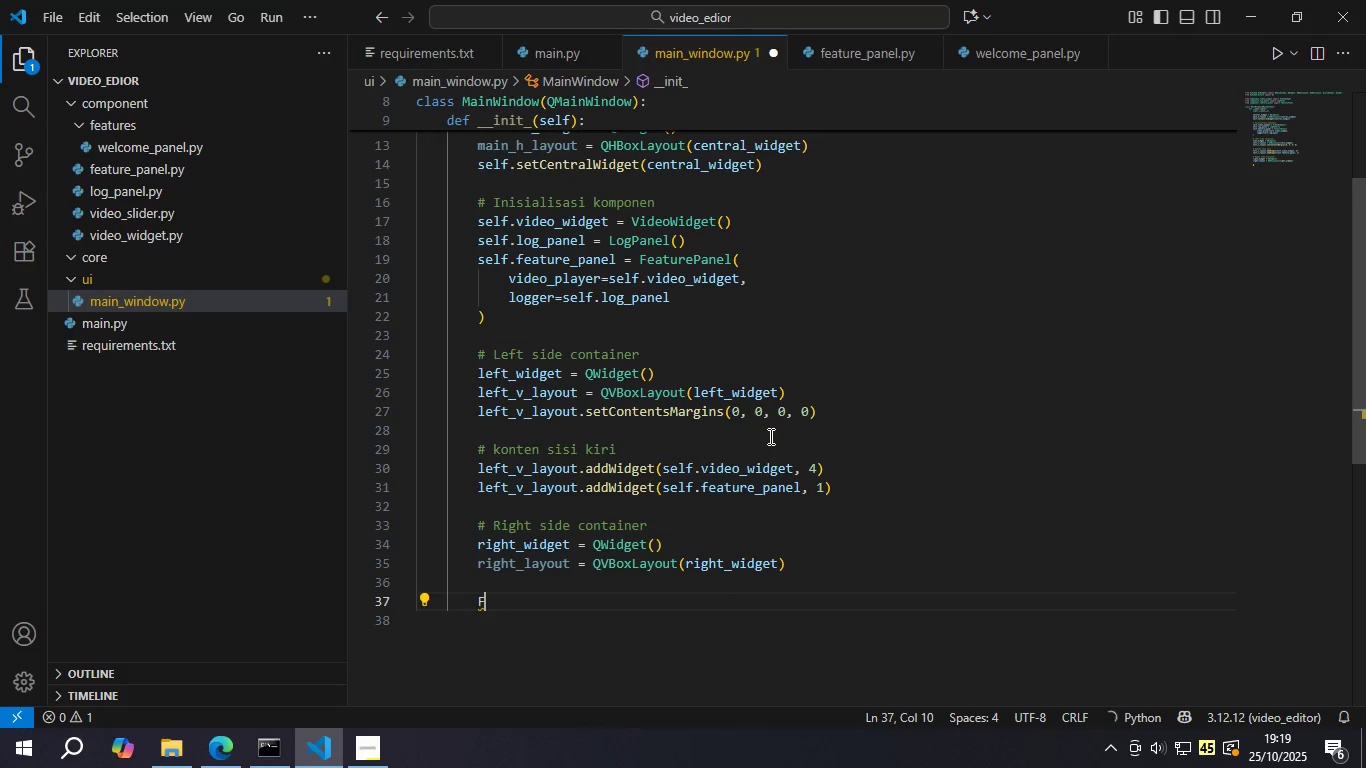 
key(Backspace)
 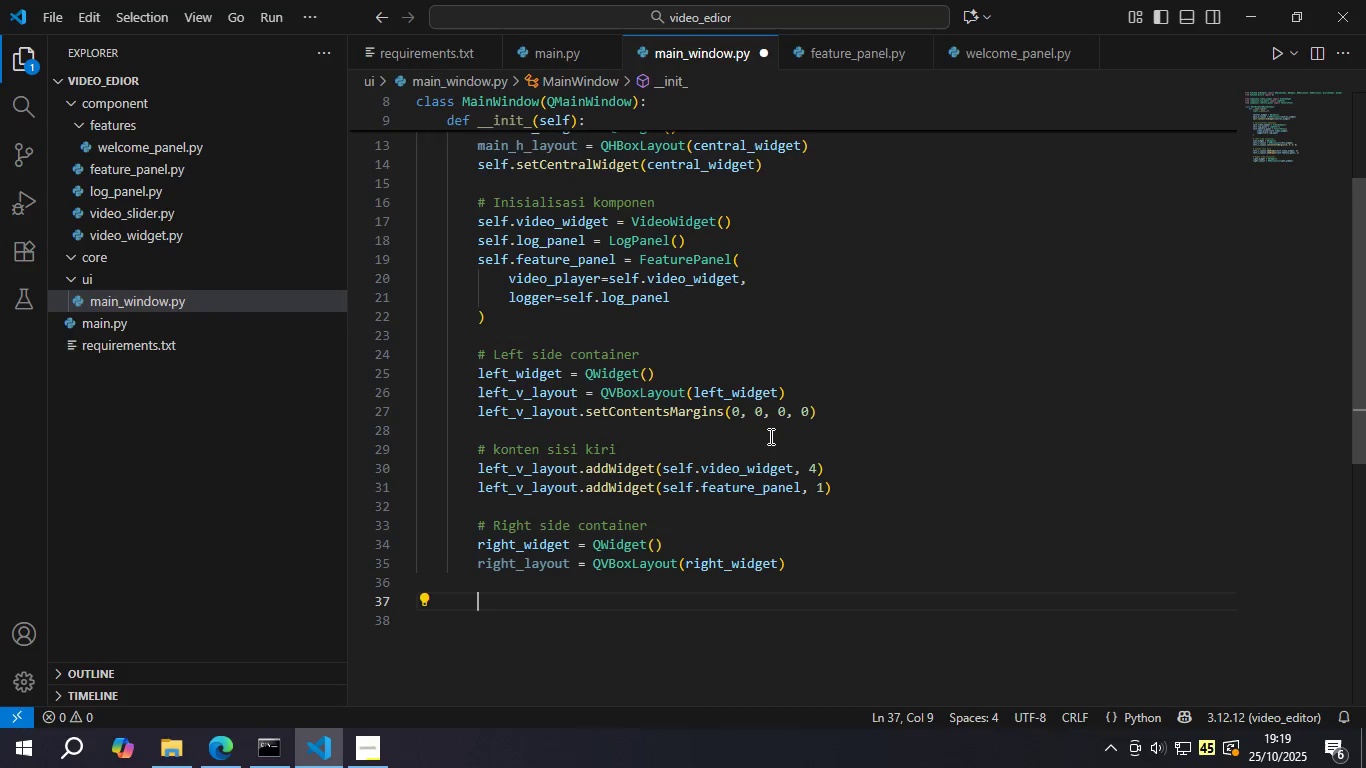 
key(Backspace)
 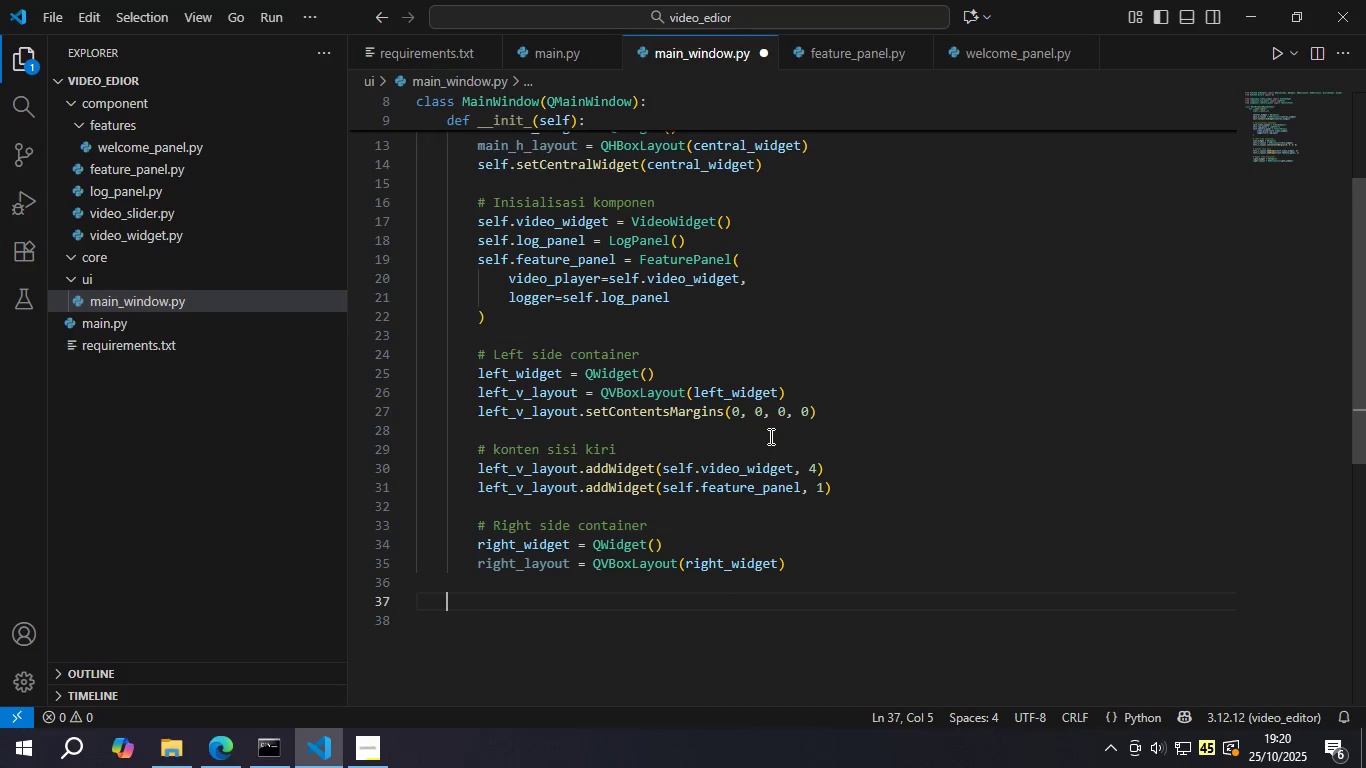 
key(Tab)
 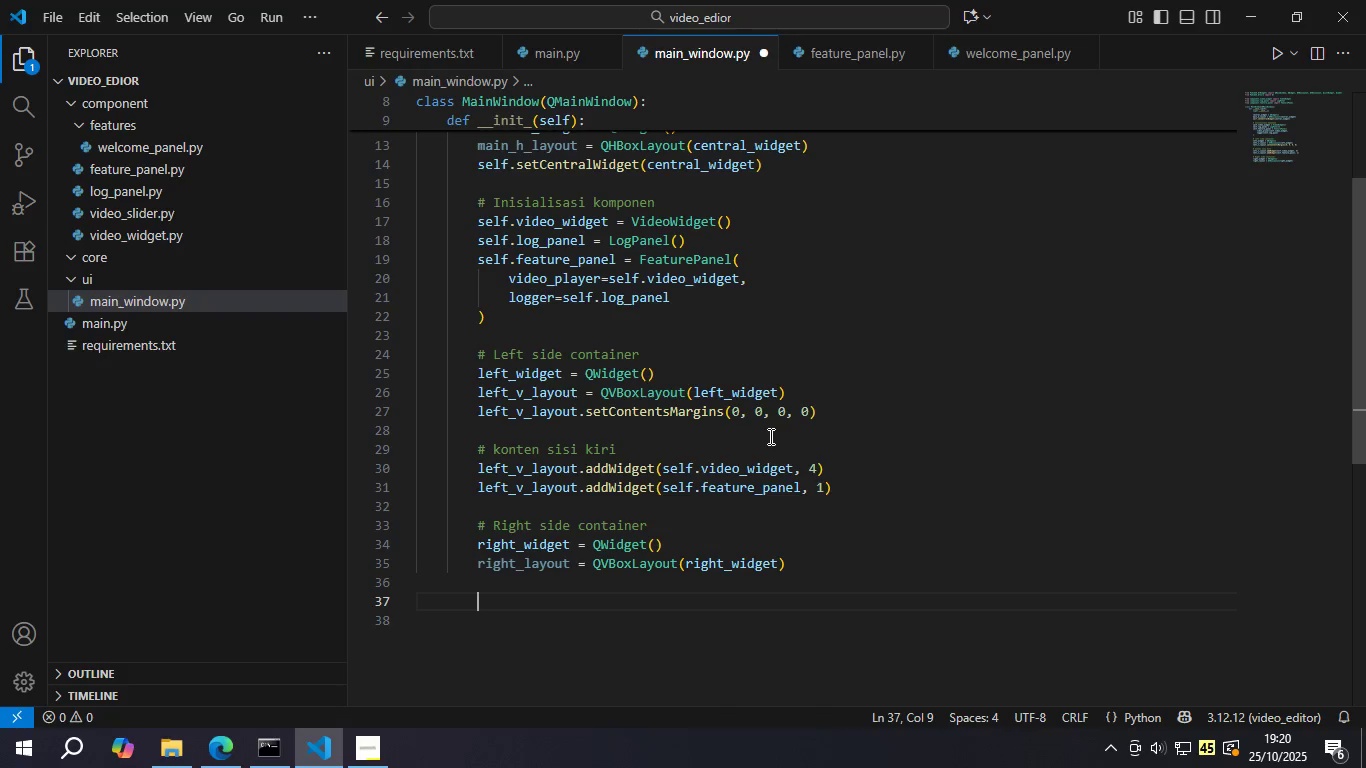 
key(Shift+3)
 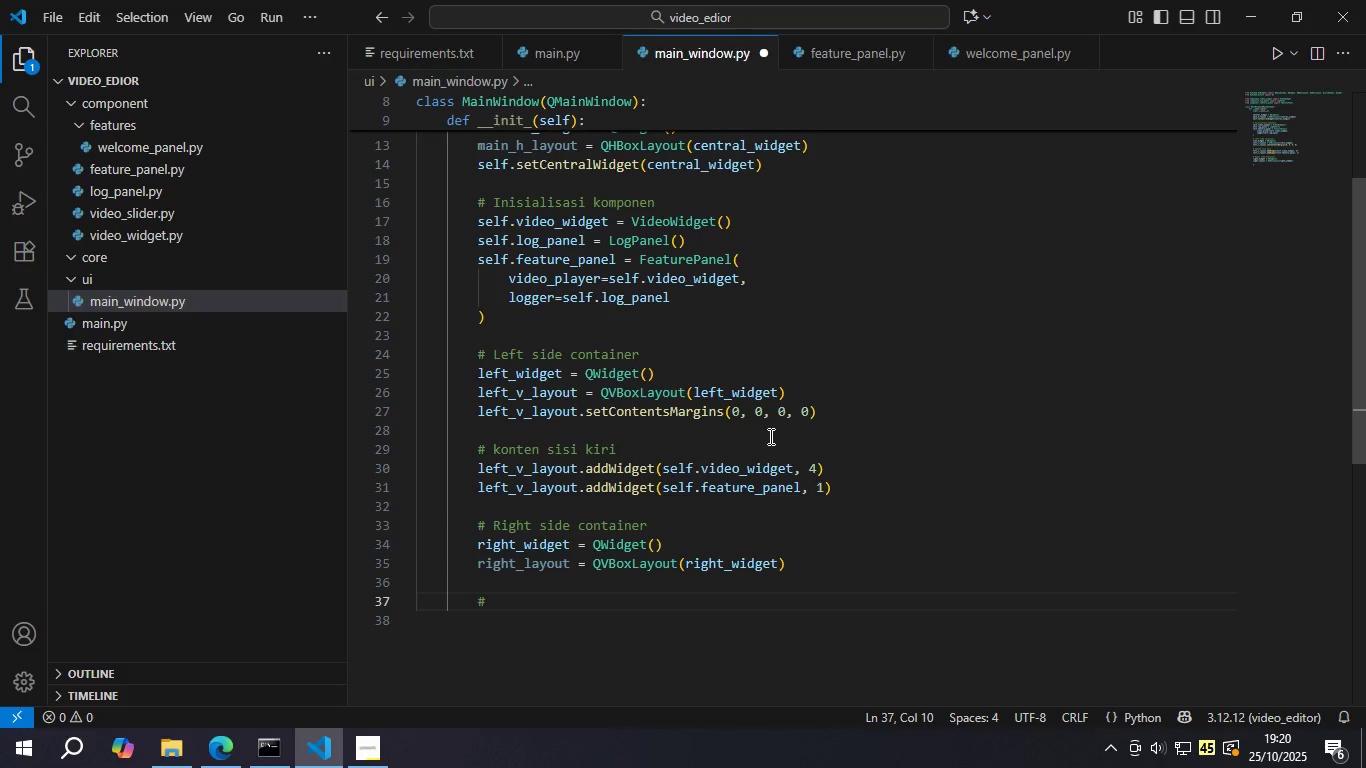 
type( Feature list )
 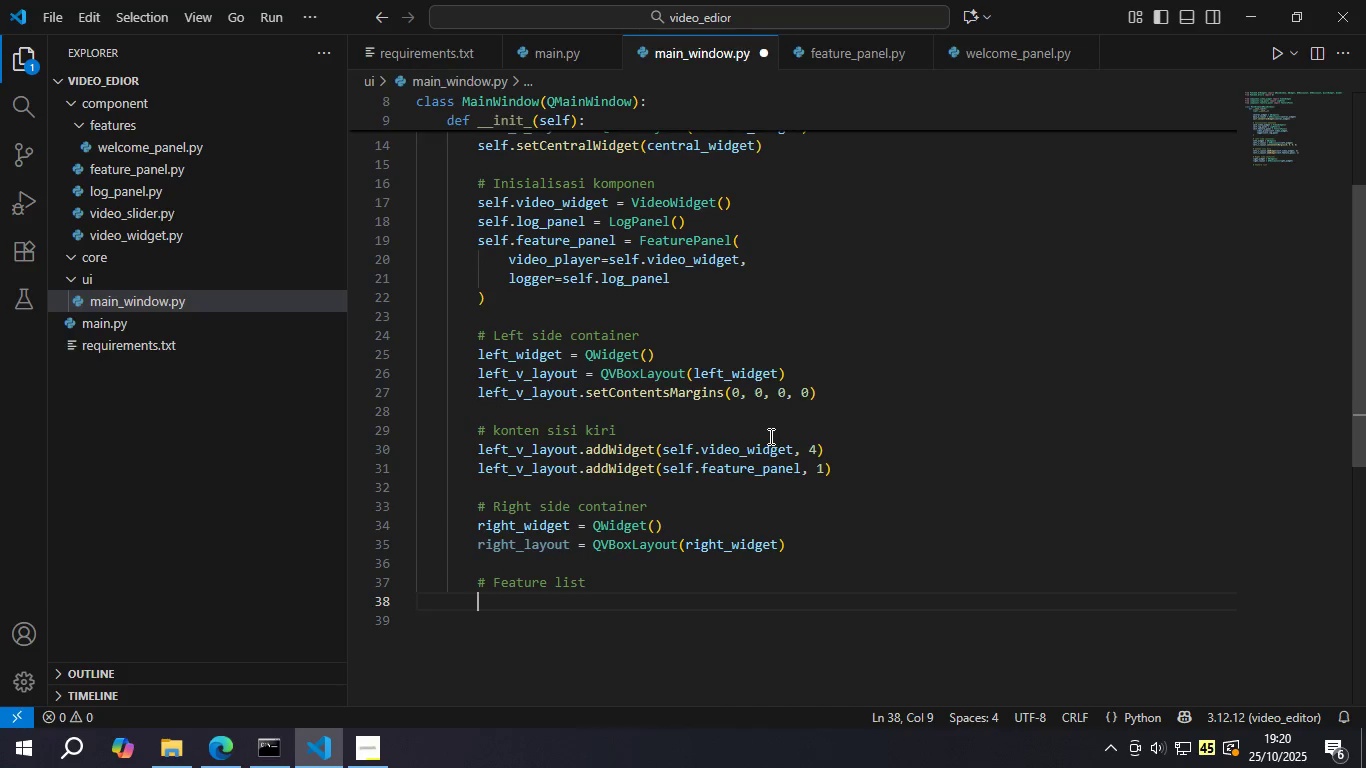 
 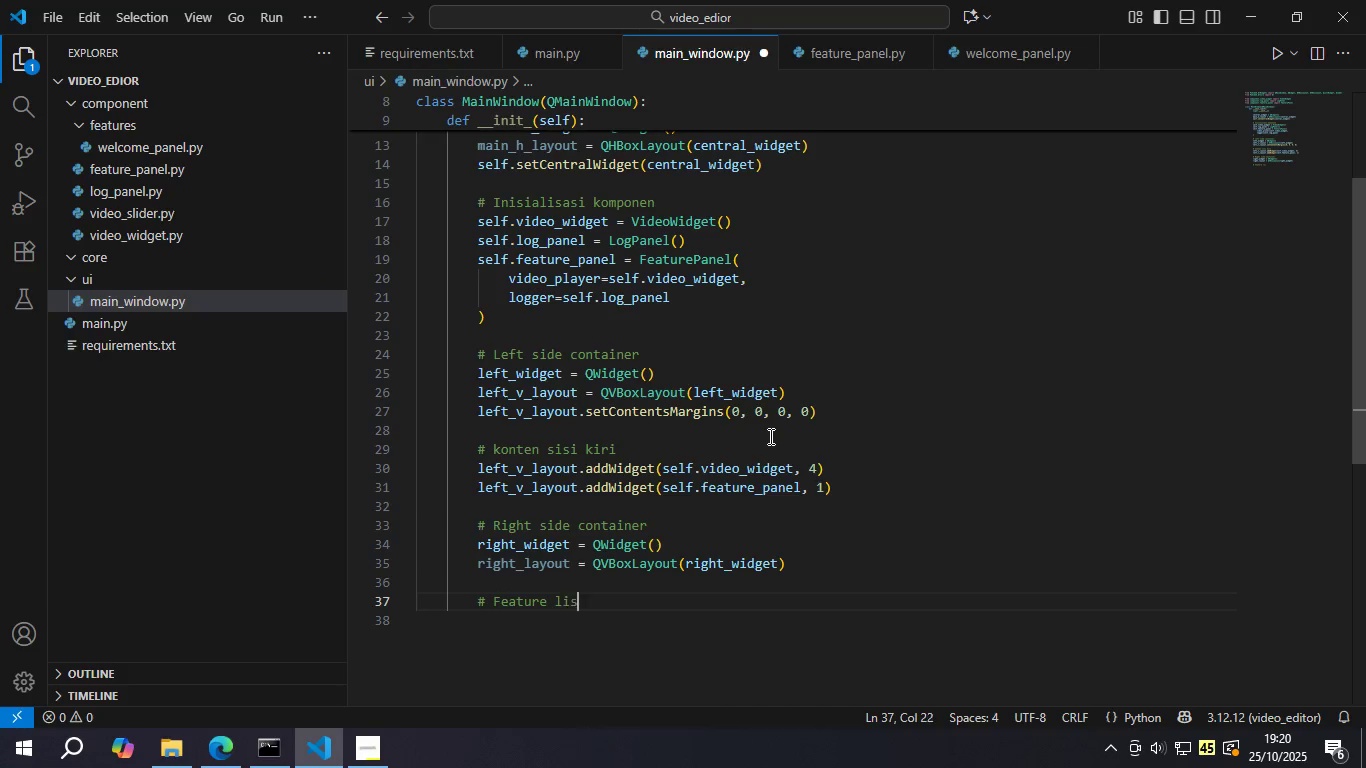 
key(Enter)
 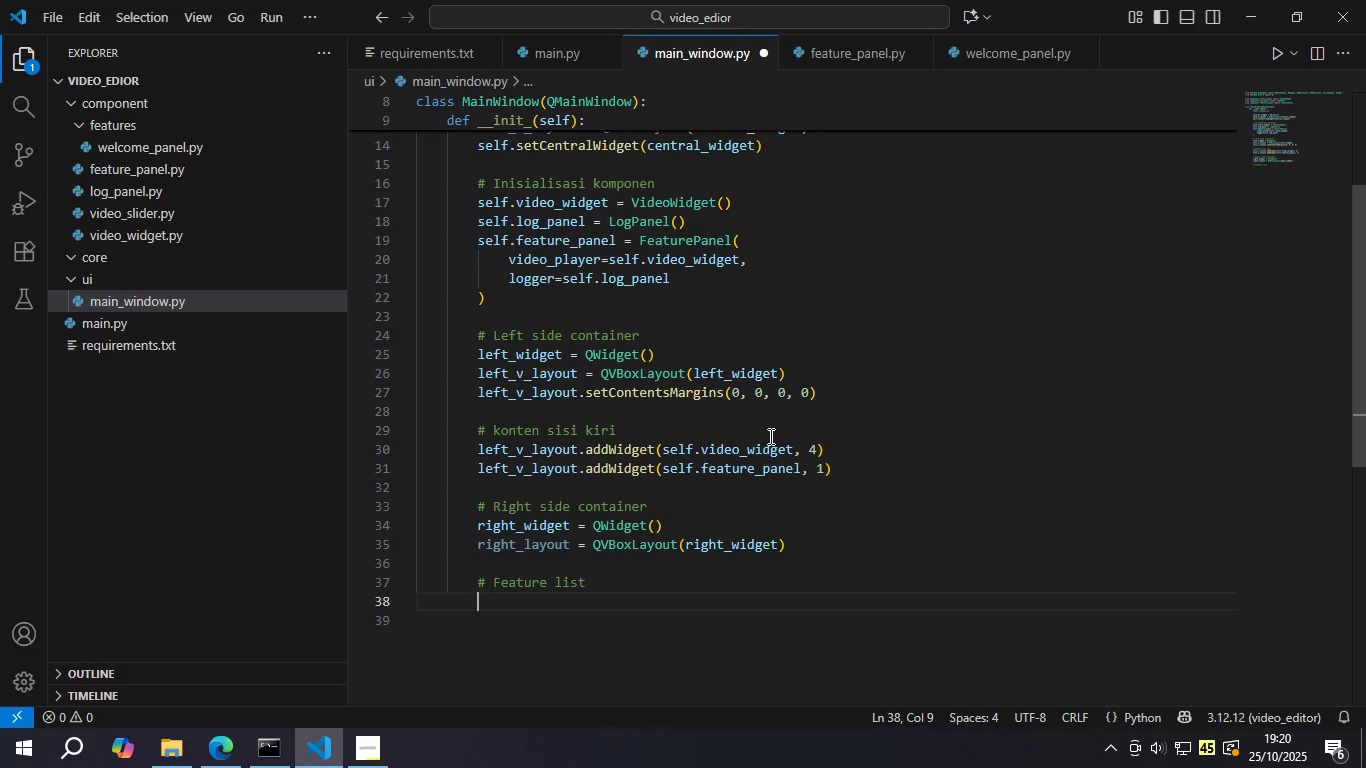 
type(feature_list )
key(Backspace)
type(_label = QLa)
 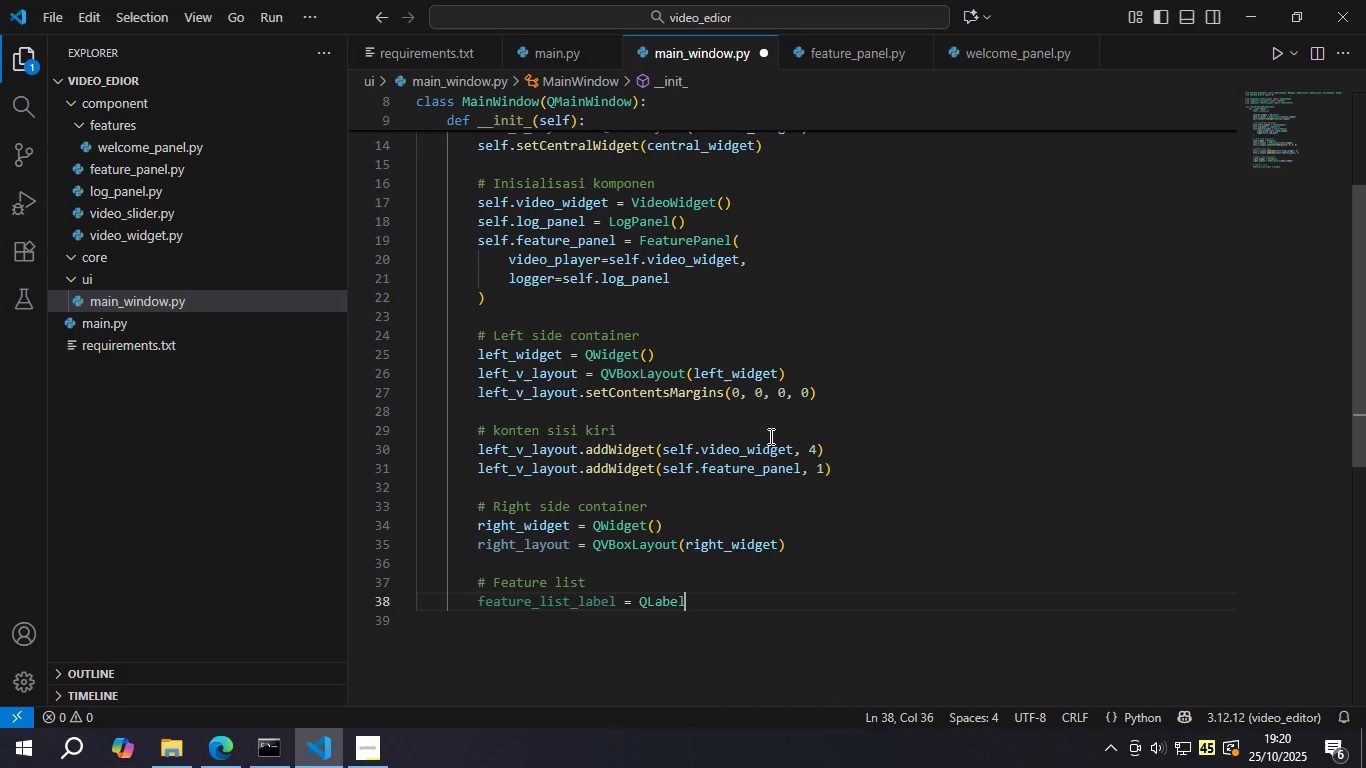 
 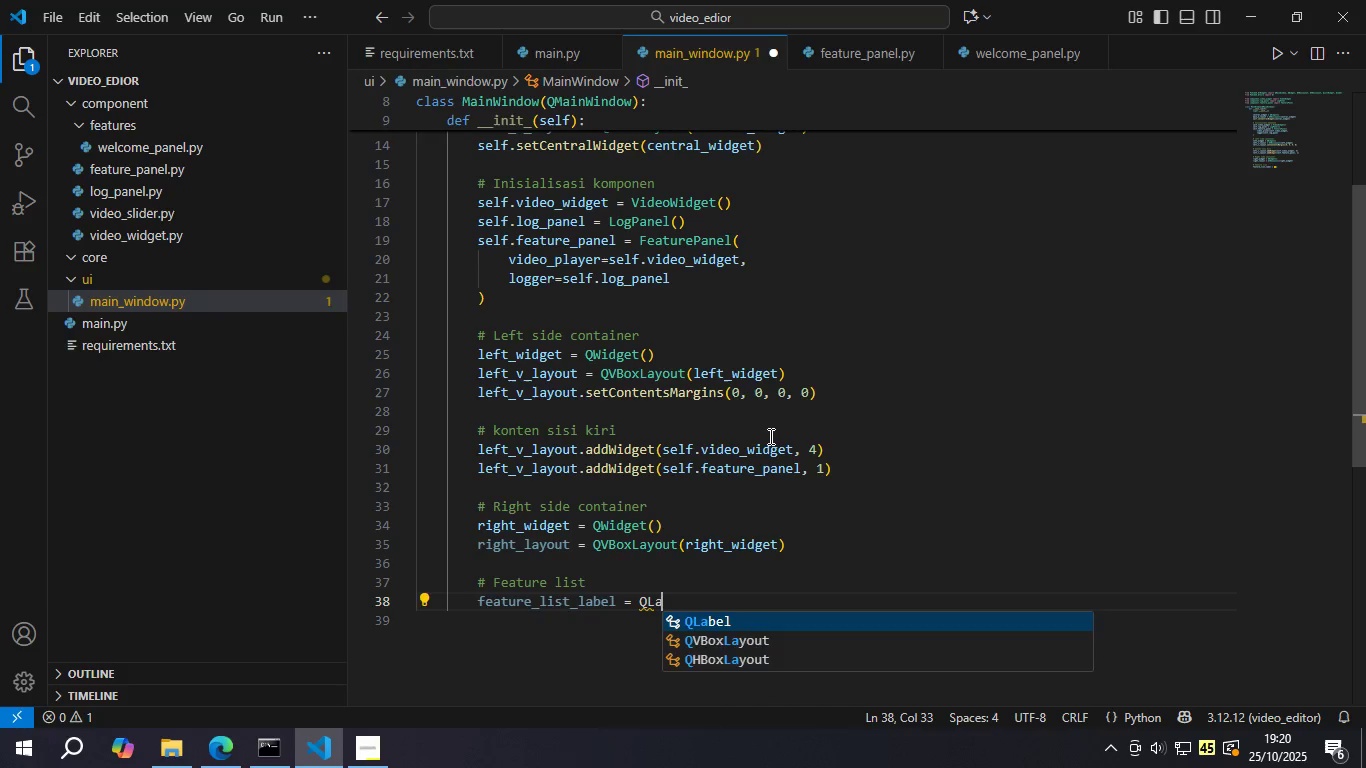 
key(Enter)
 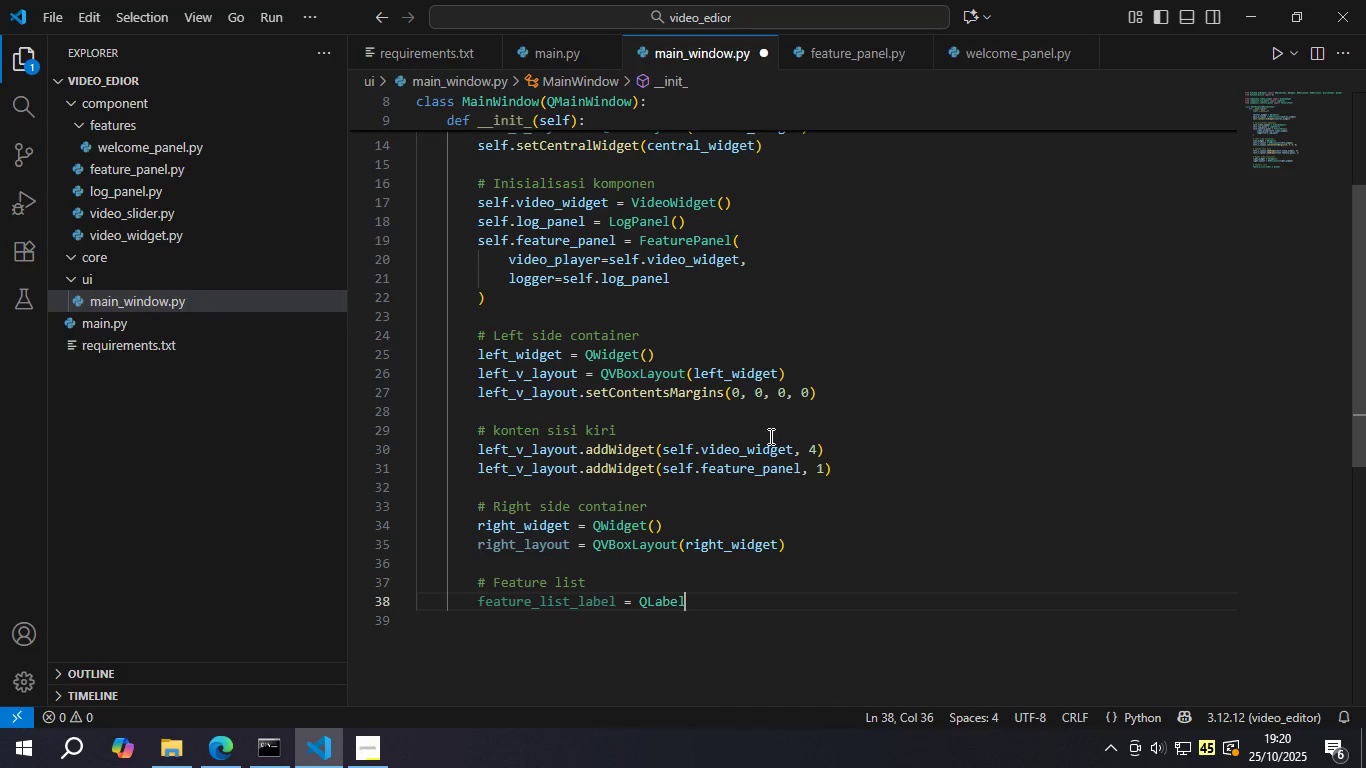 
type(("Feature )
key(Backspace)
type(List Fiture)
key(Backspace)
 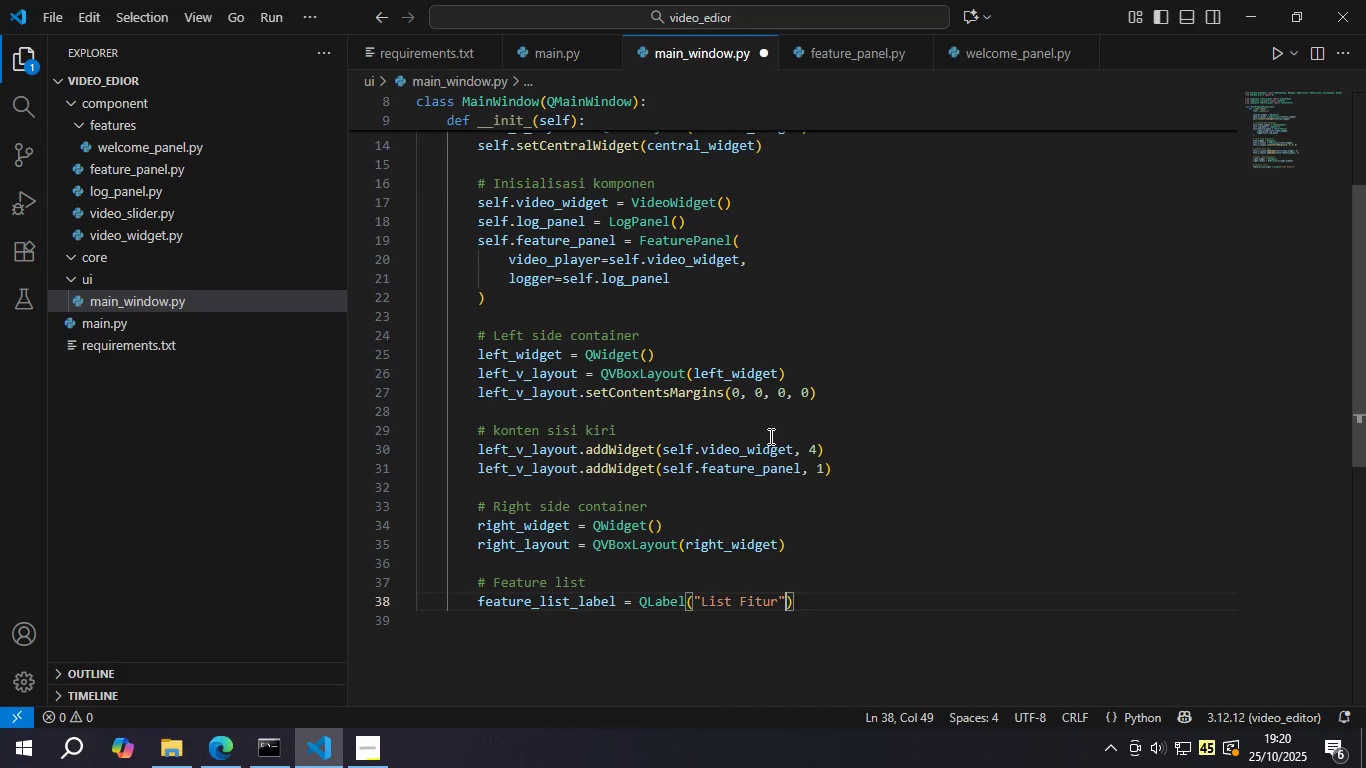 
 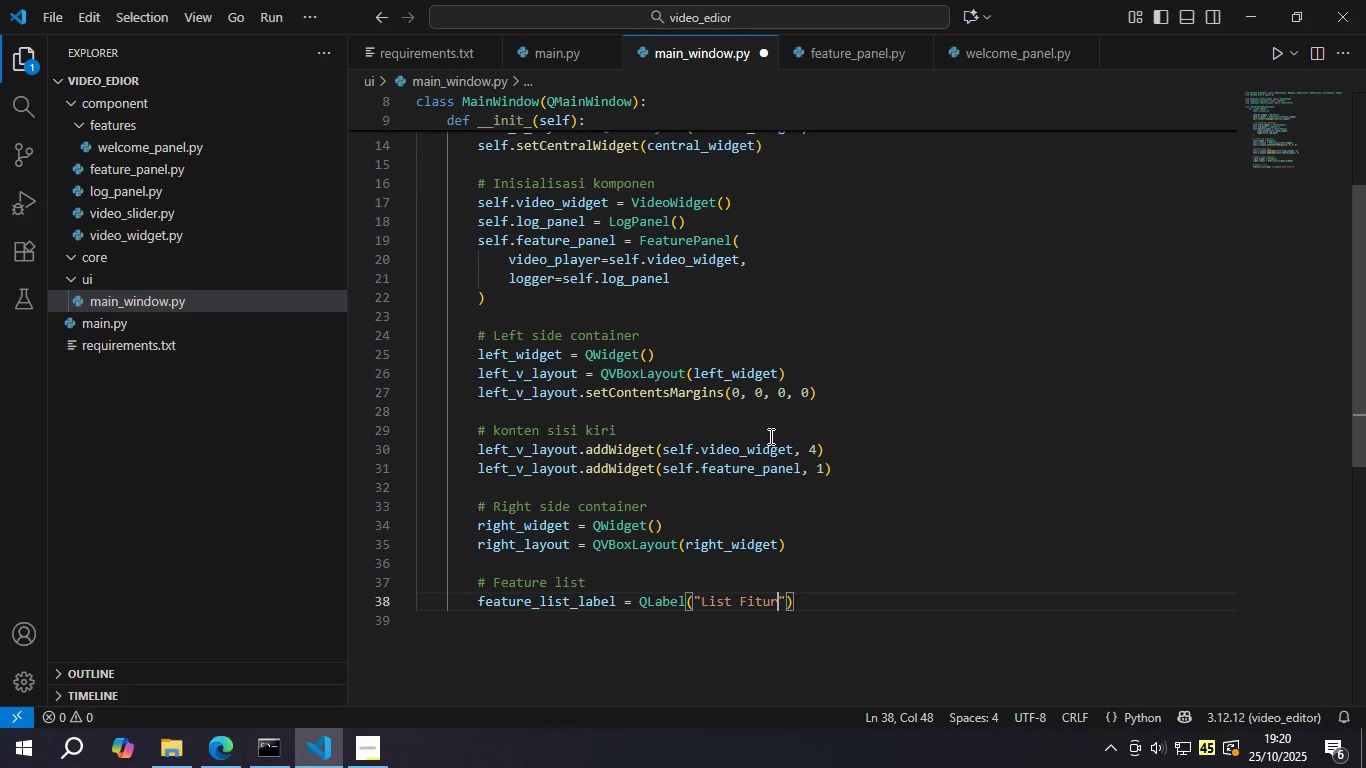 
key(ArrowRight)
 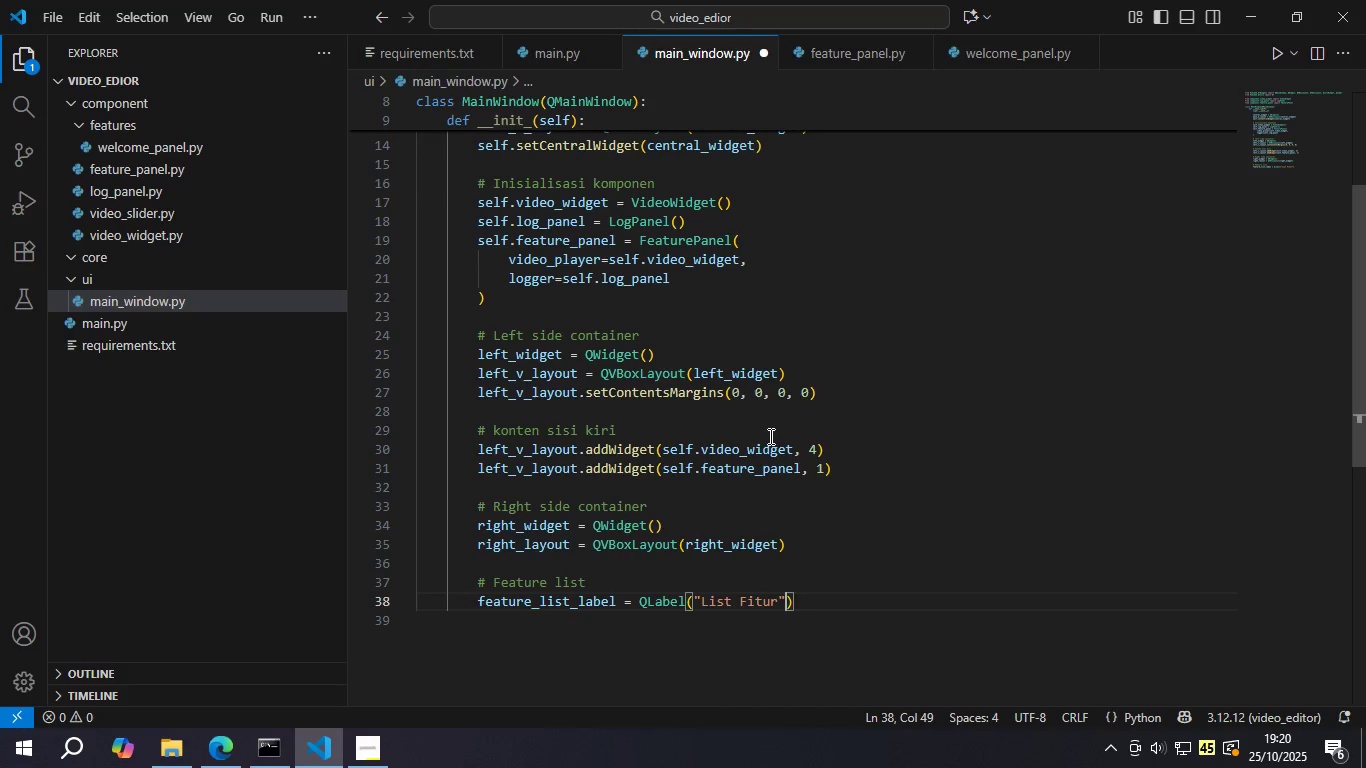 
key(ArrowRight)
 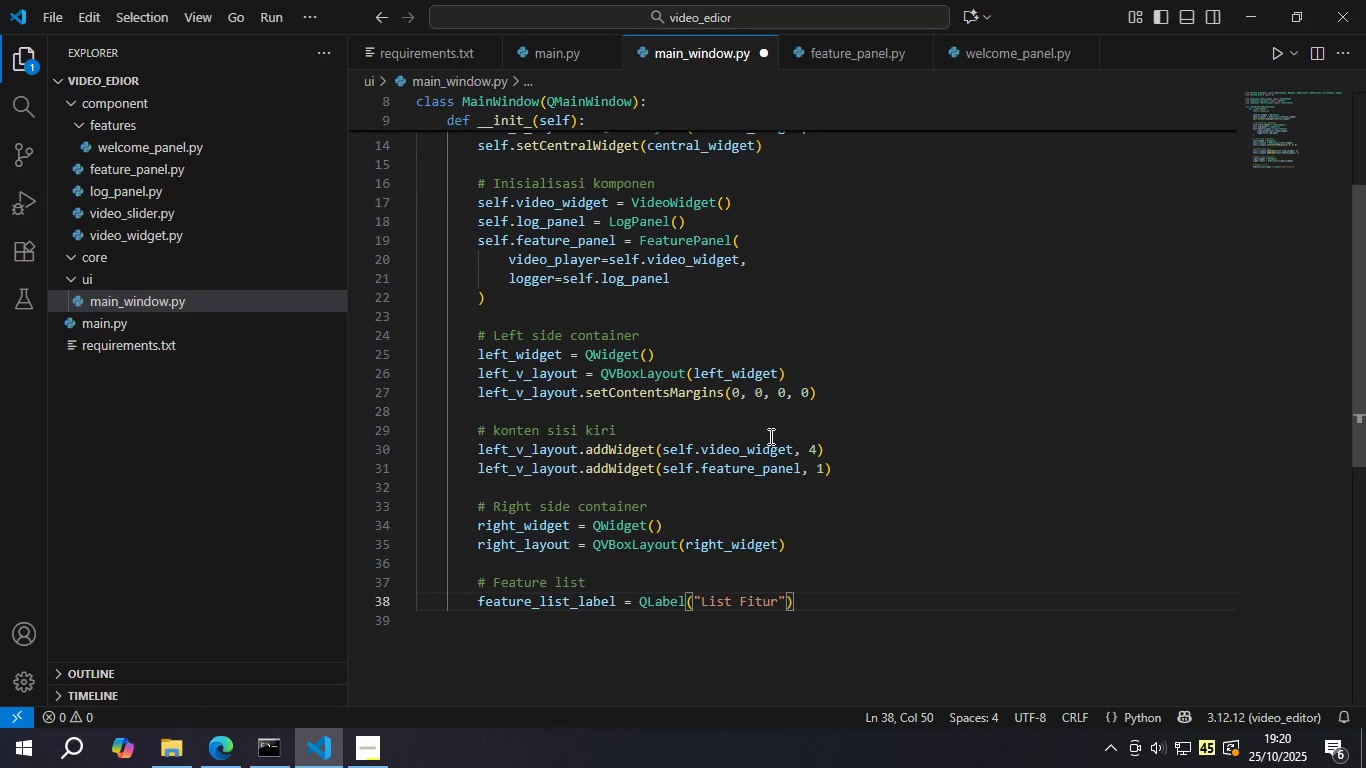 
key(Enter)
 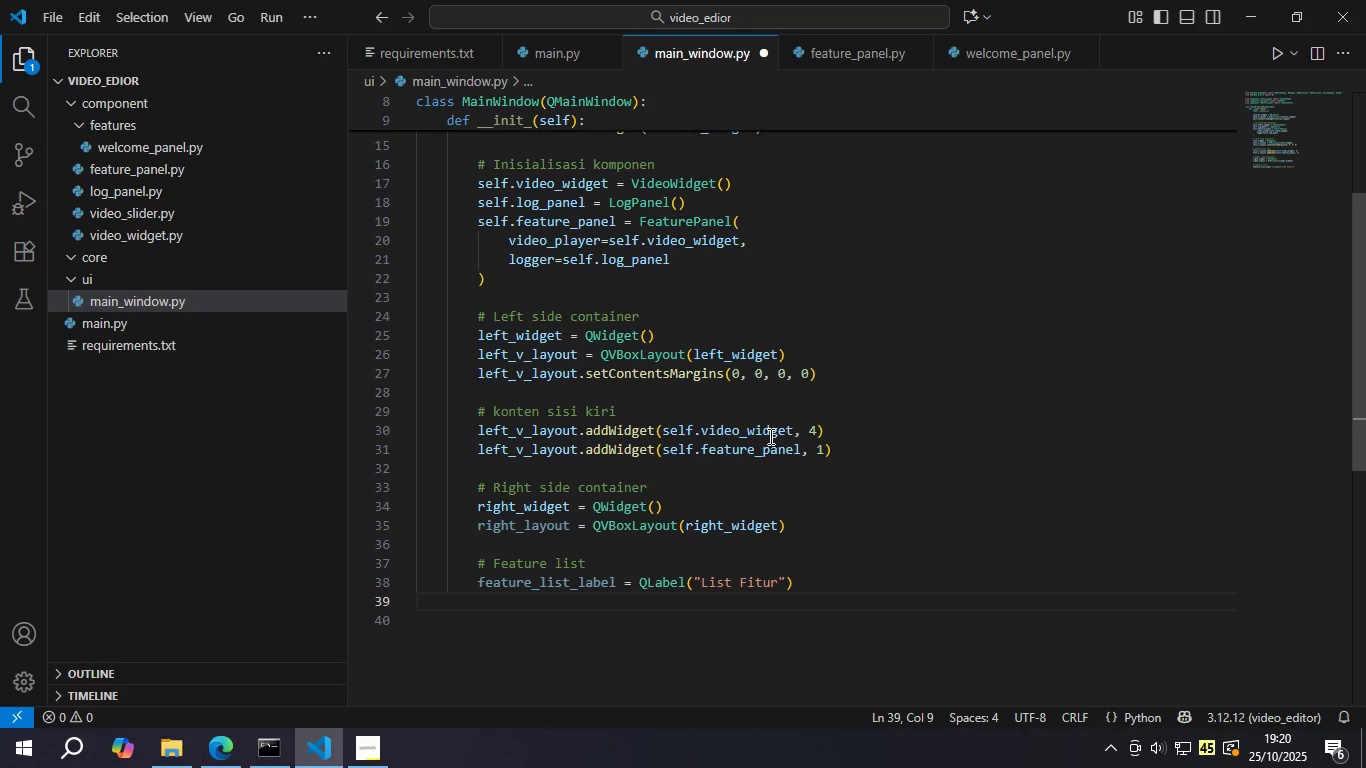 
type(feature)
 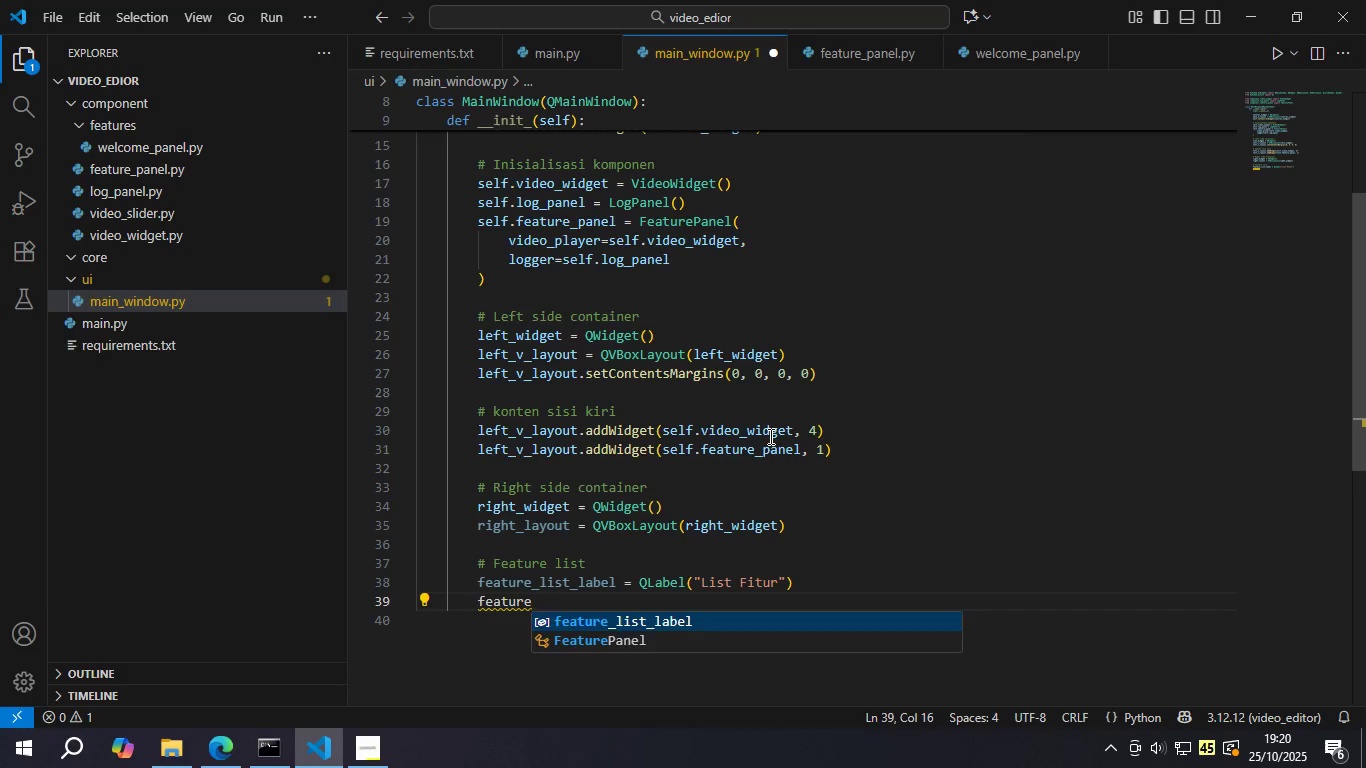 
key(Enter)
 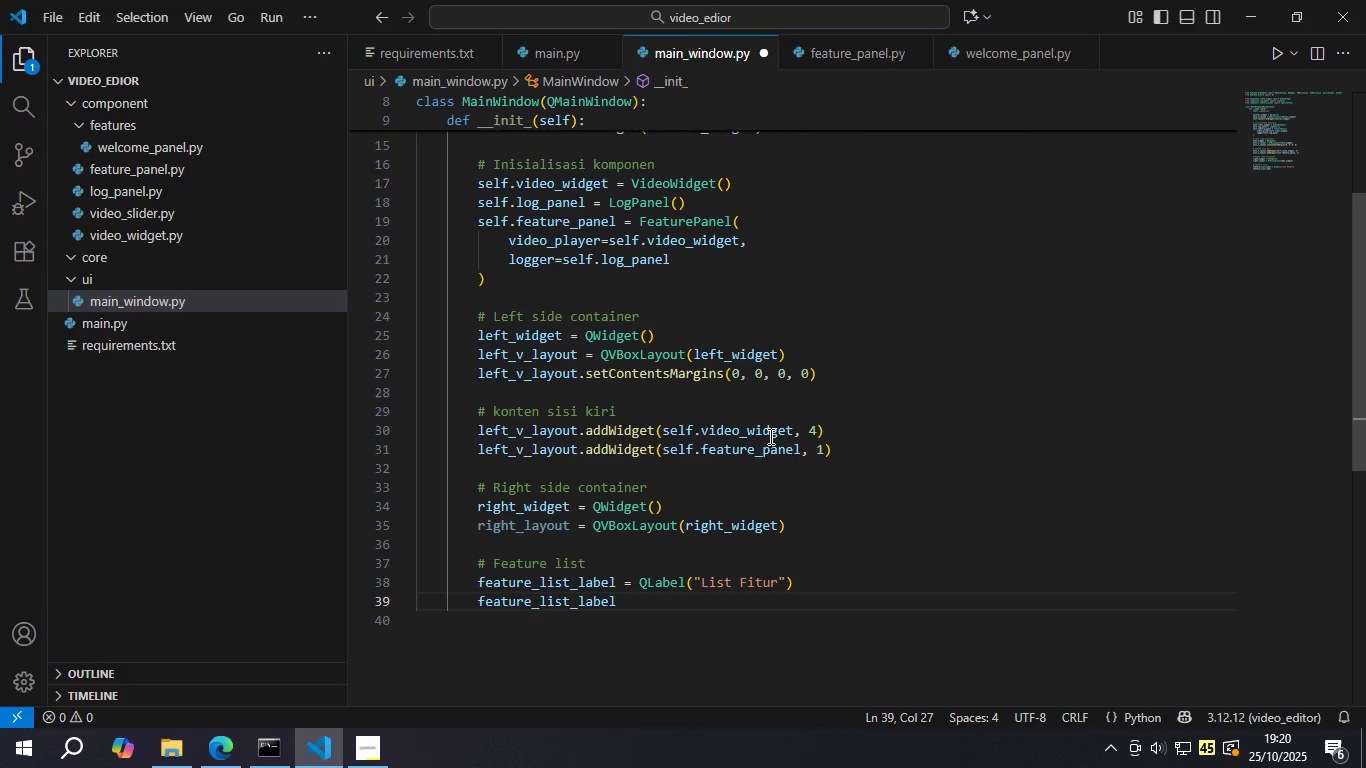 
type(.setAl)
 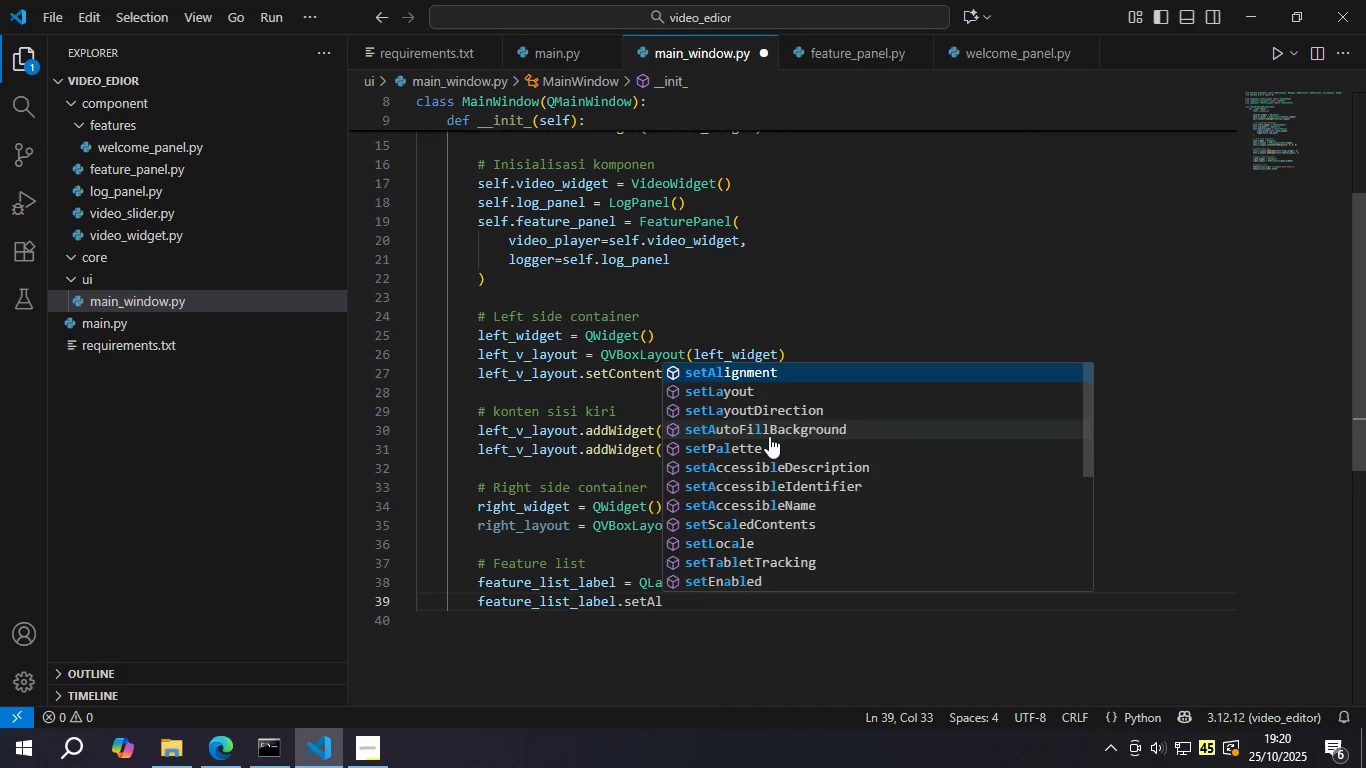 
key(Enter)
 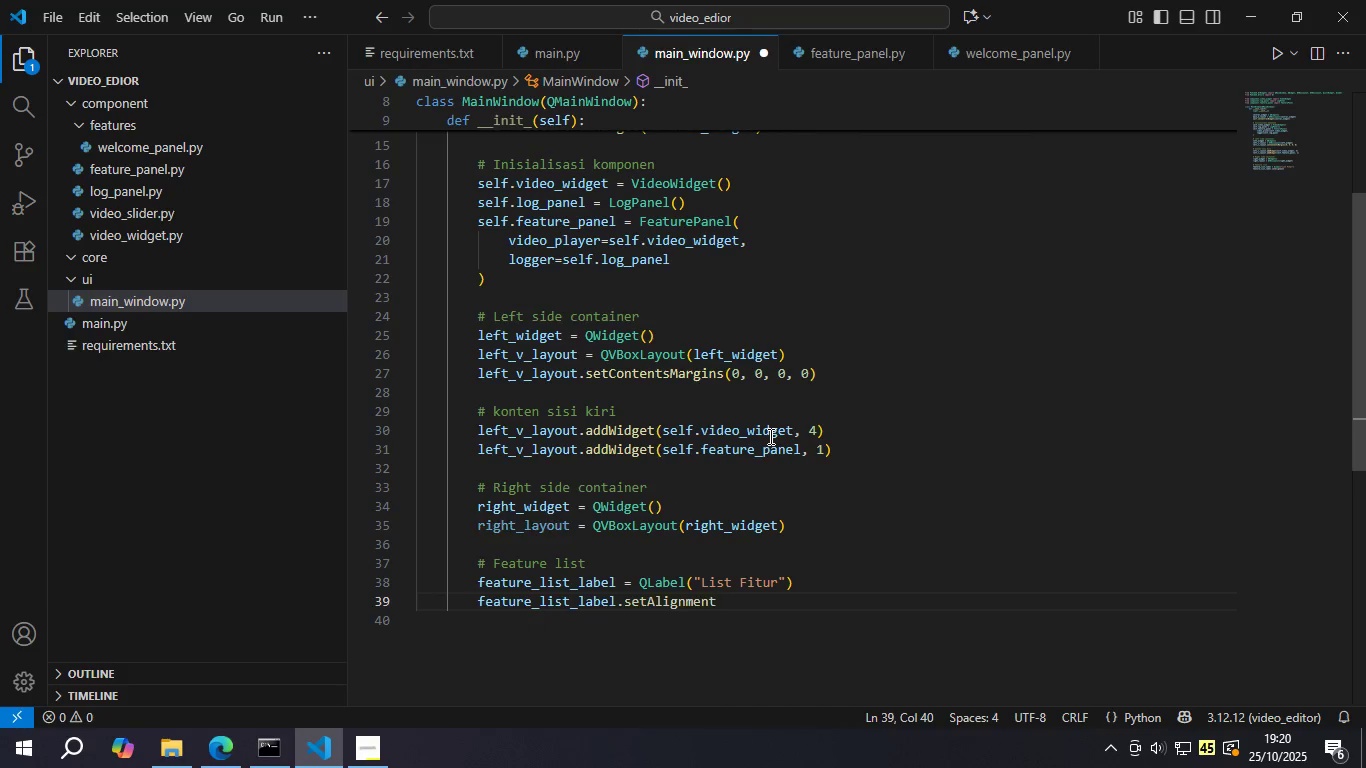 
type((Qt.AlignCenter)
 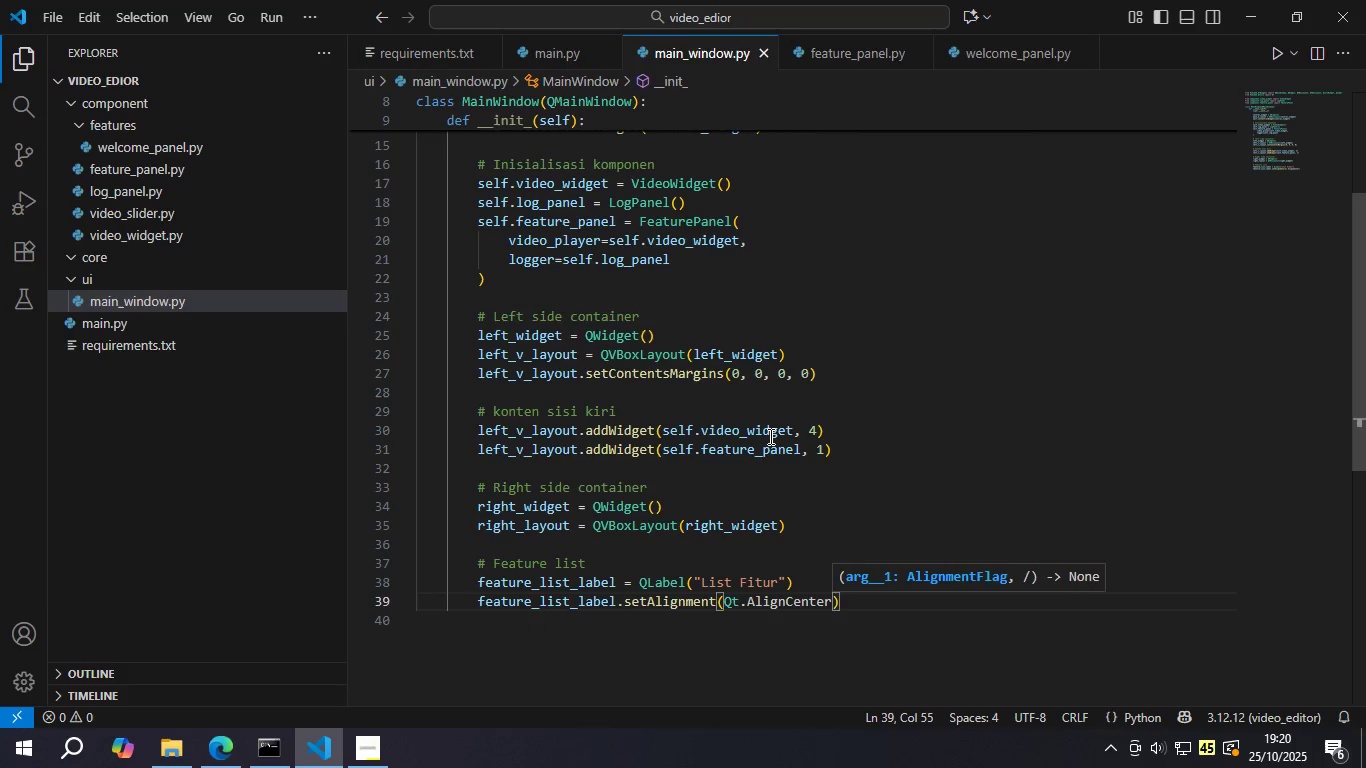 
 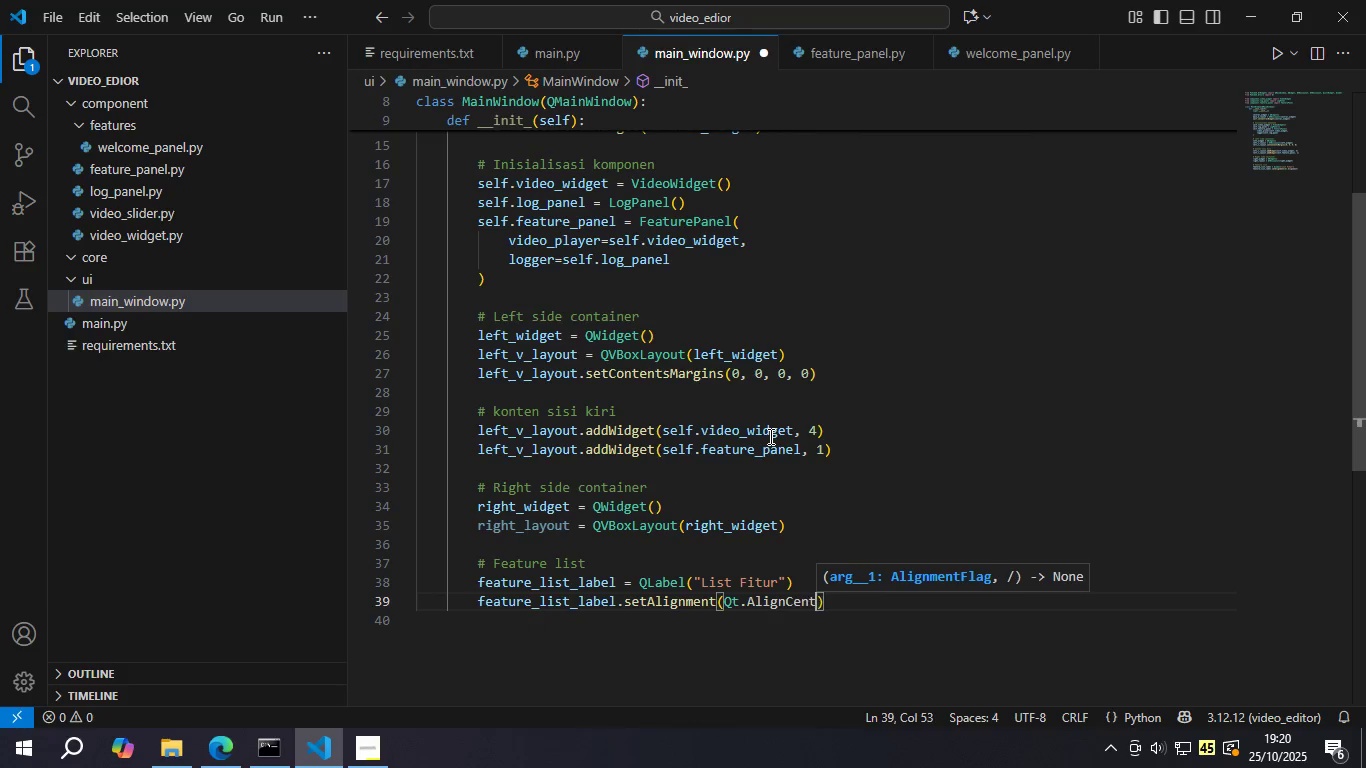 
key(Control+ControlLeft)
 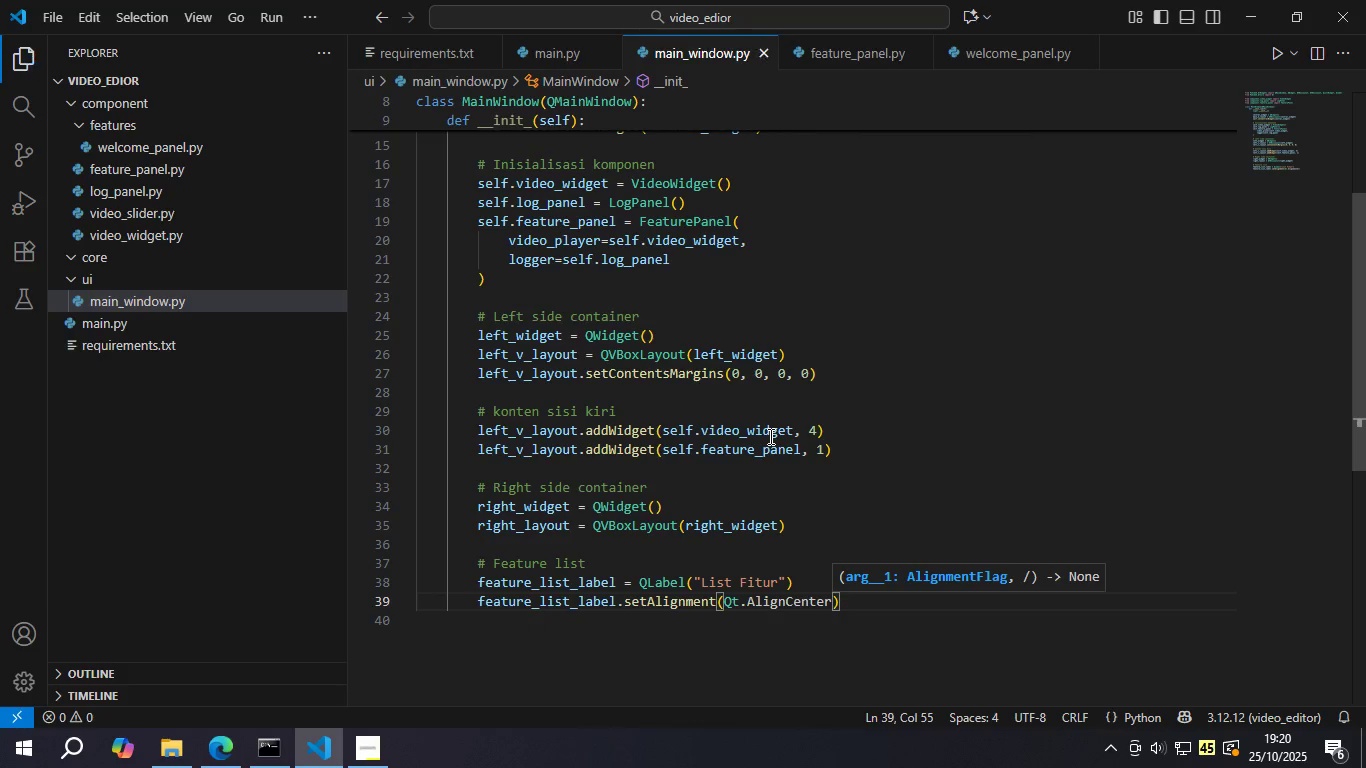 
key(Control+S)
 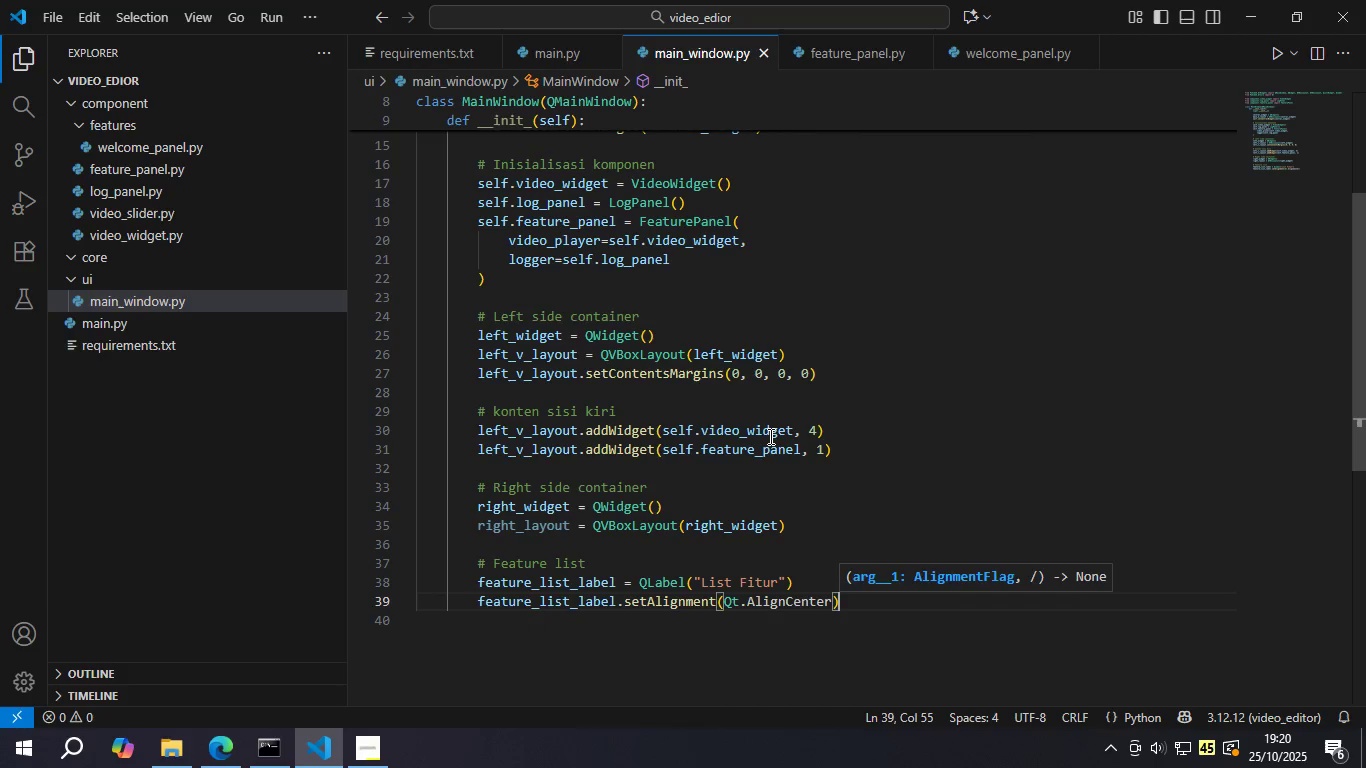 
key(ArrowRight)
 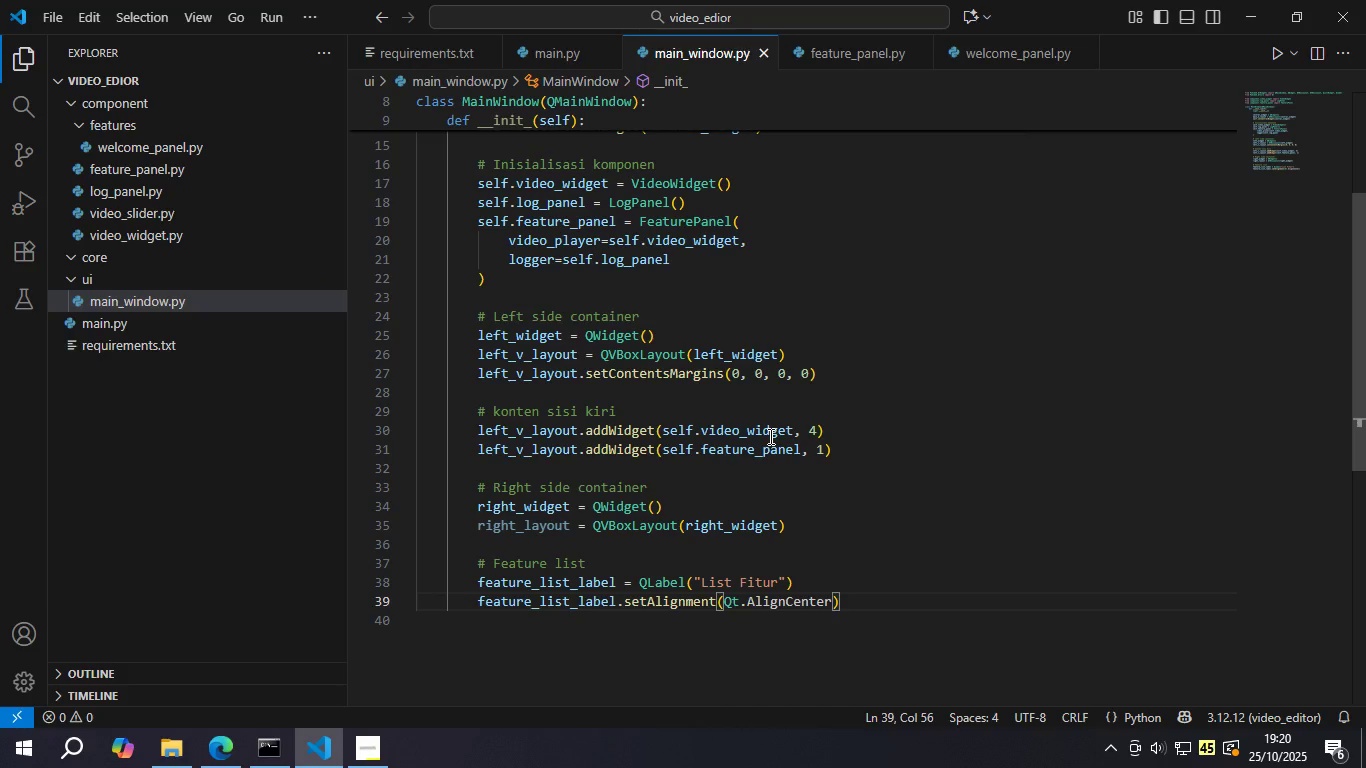 
key(Enter)
 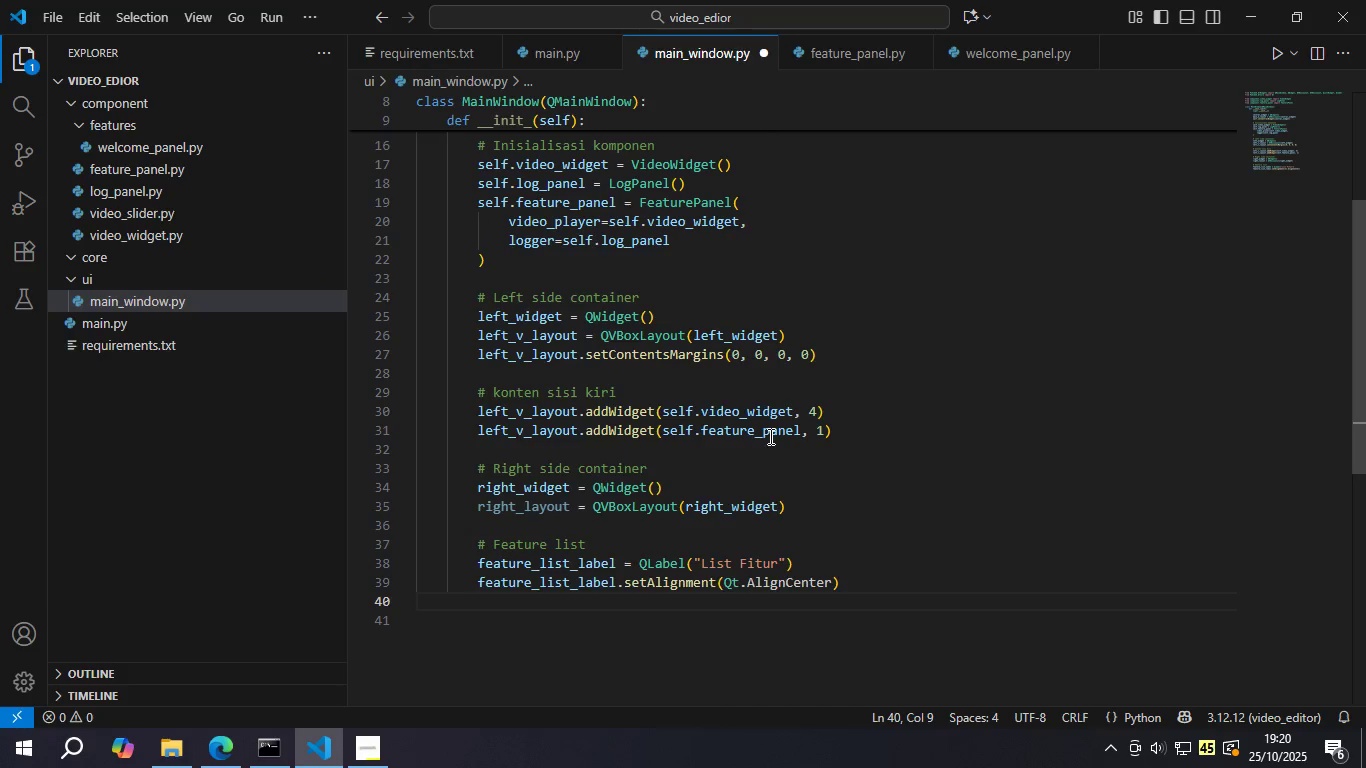 
type(feature)
 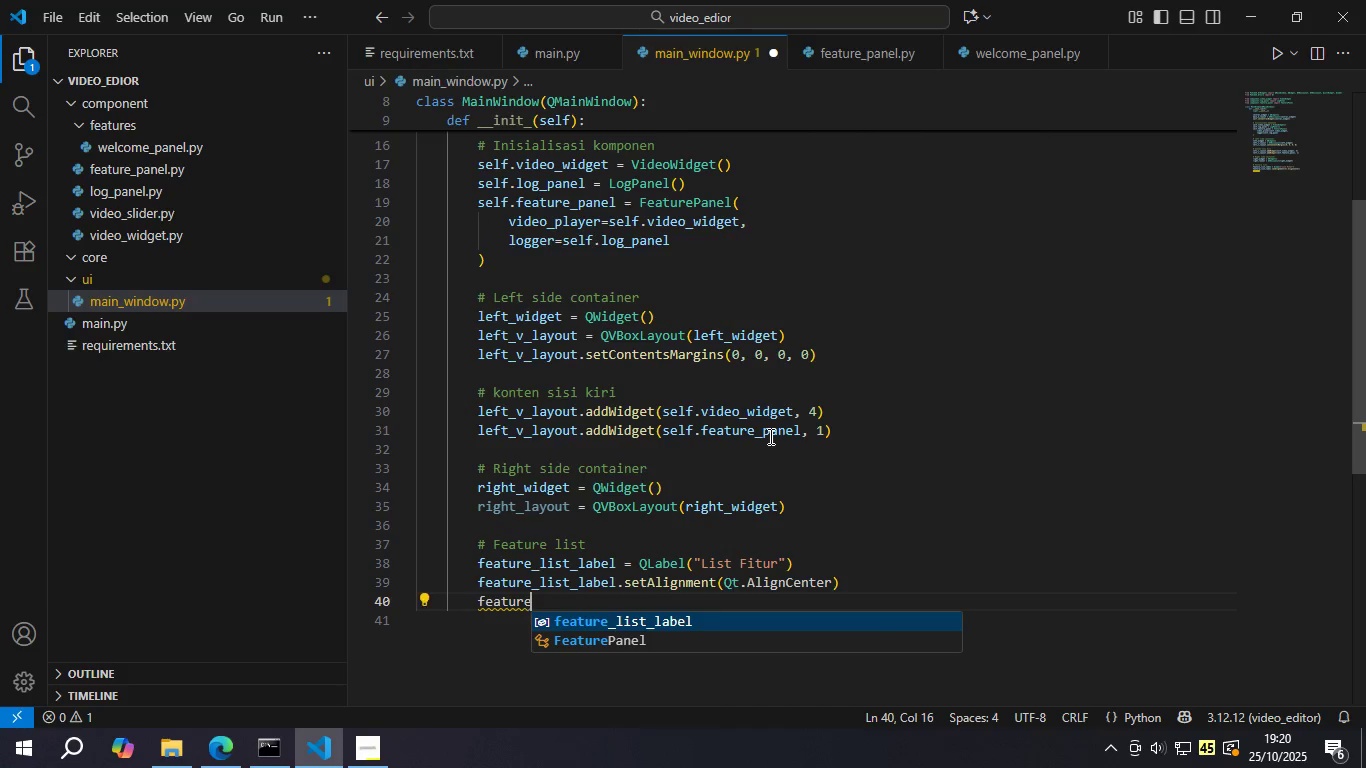 
key(Enter)
 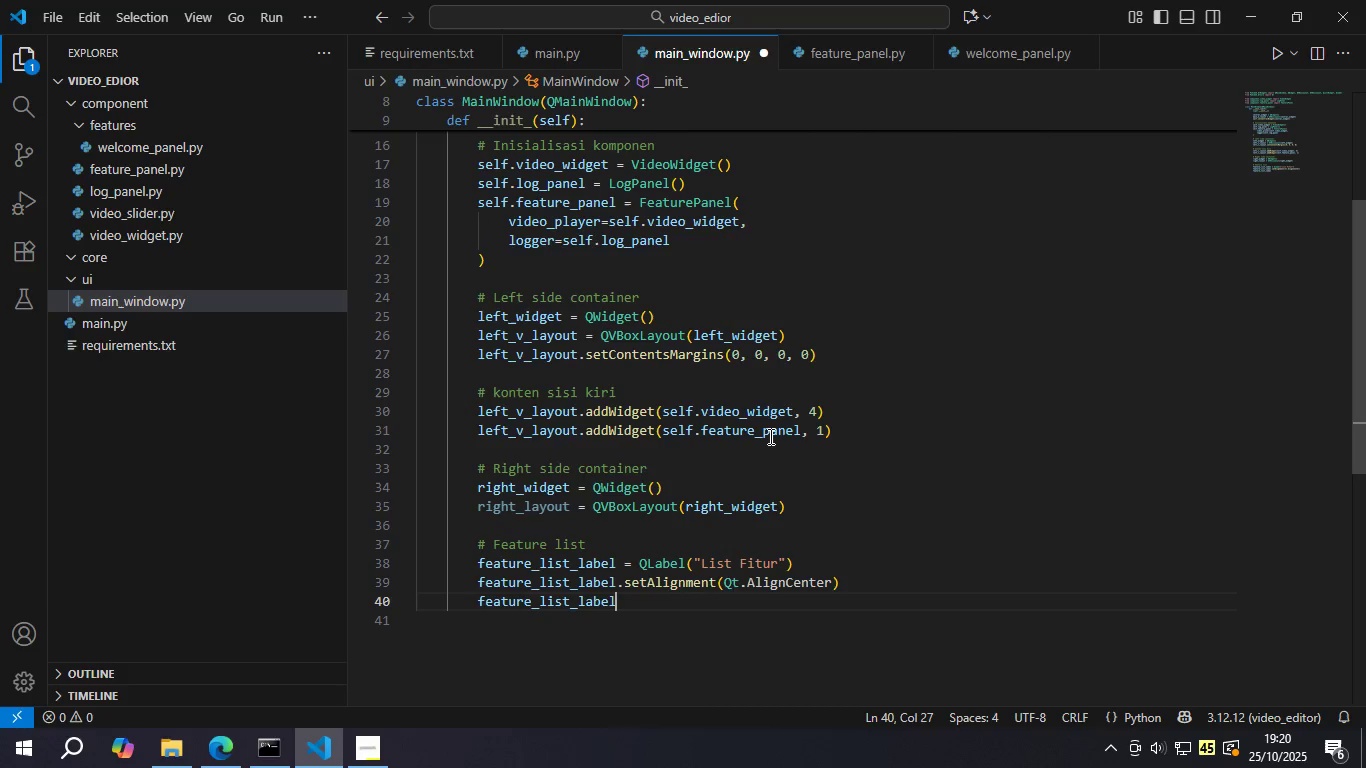 
type(.setS)
 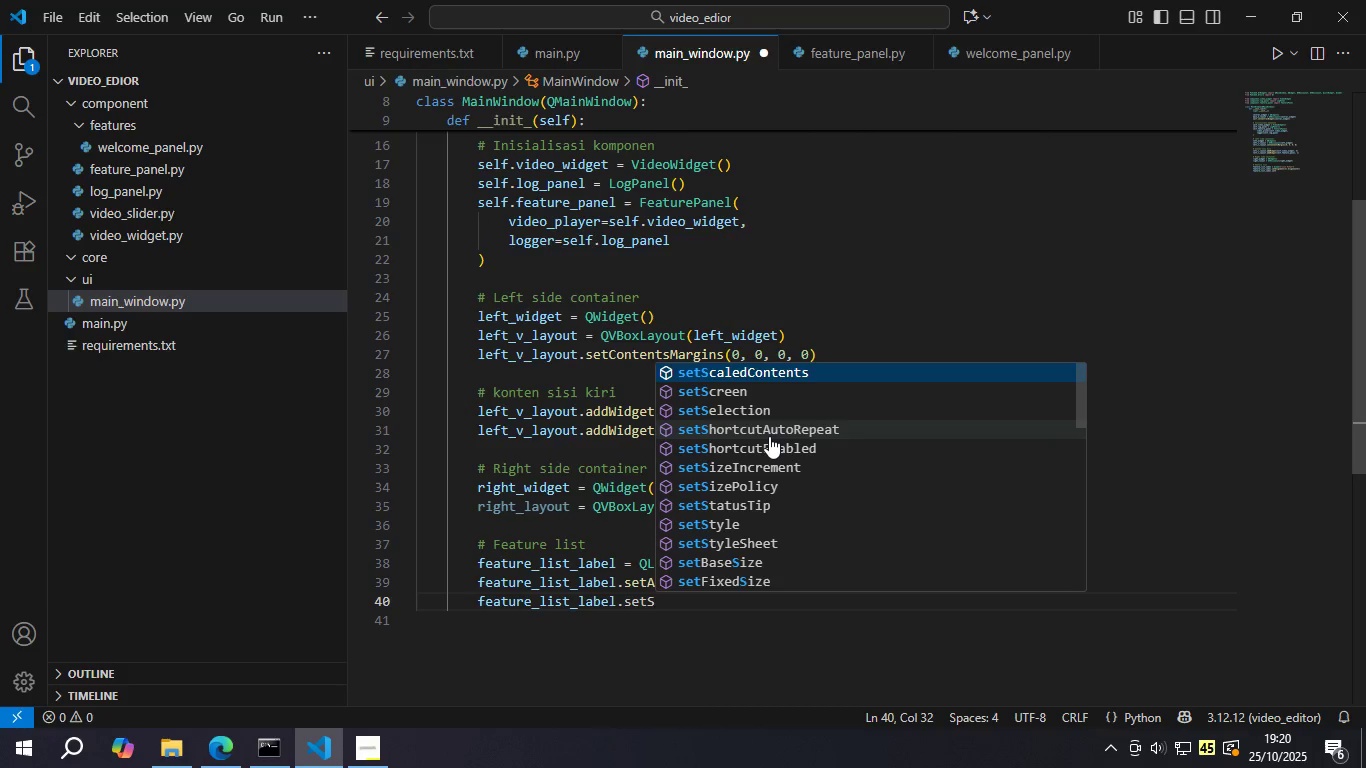 
key(ArrowDown)
 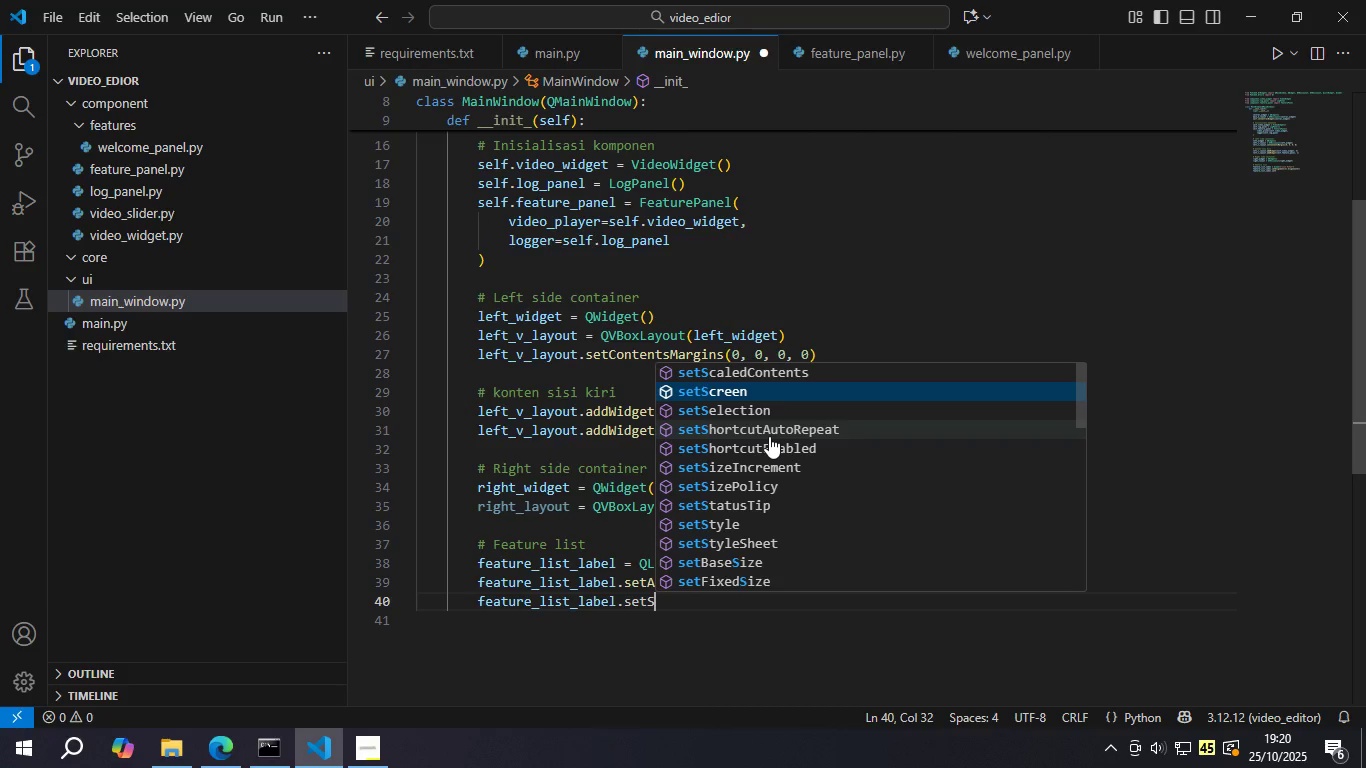 
key(ArrowDown)
 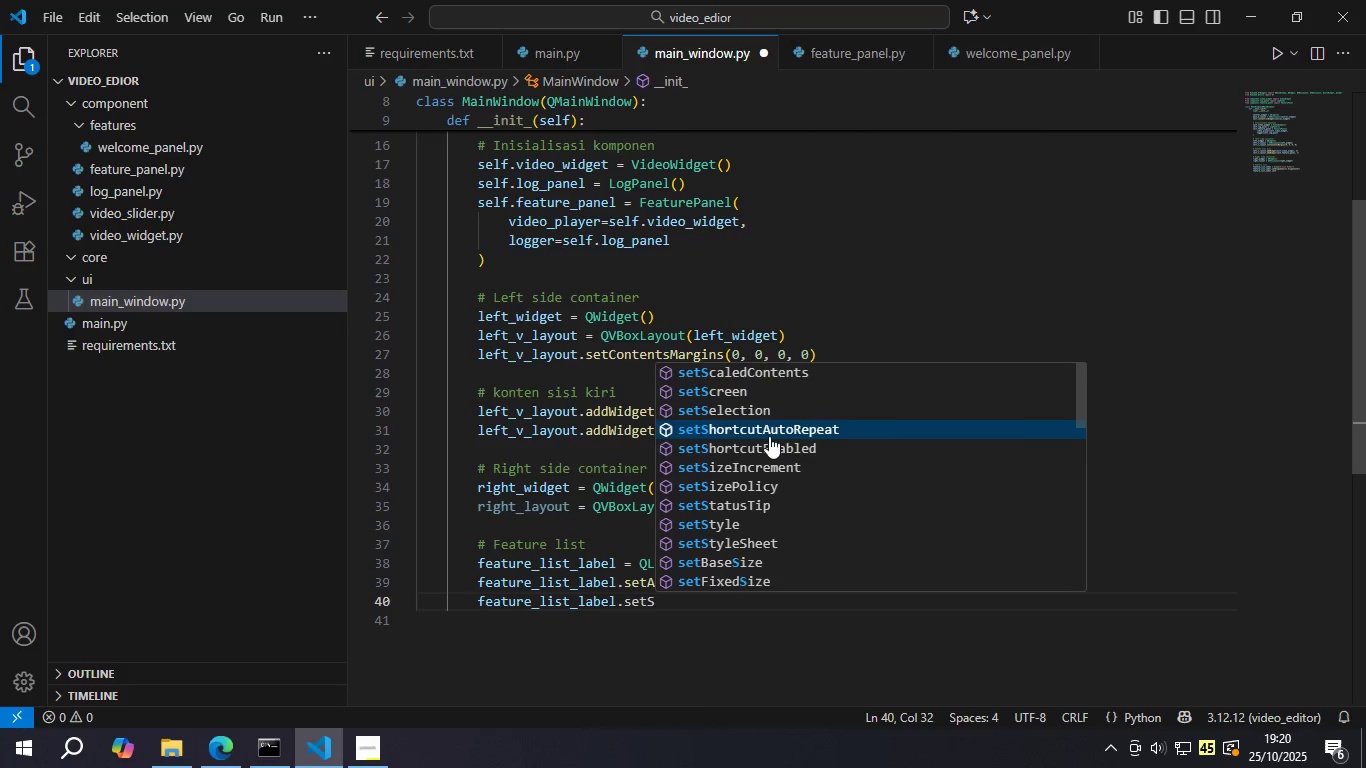 
key(ArrowDown)
 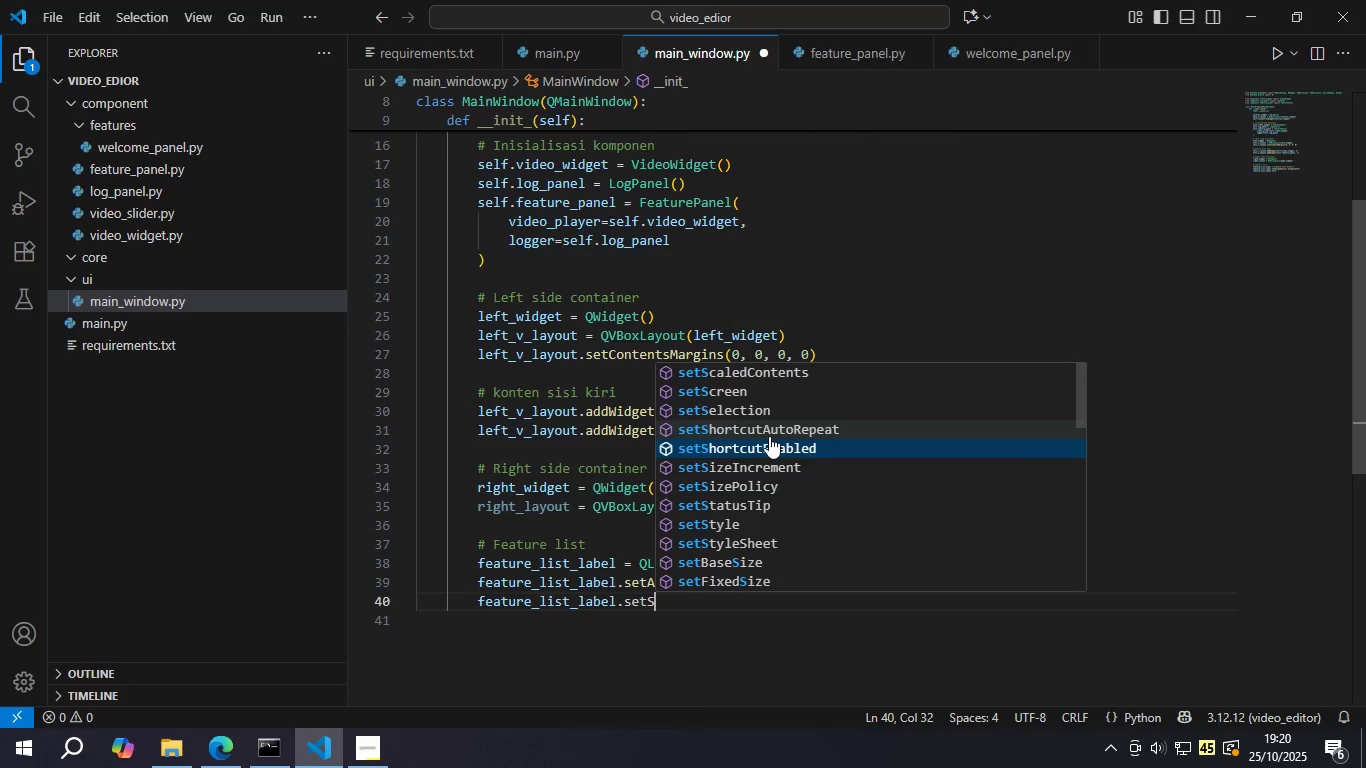 
key(ArrowDown)
 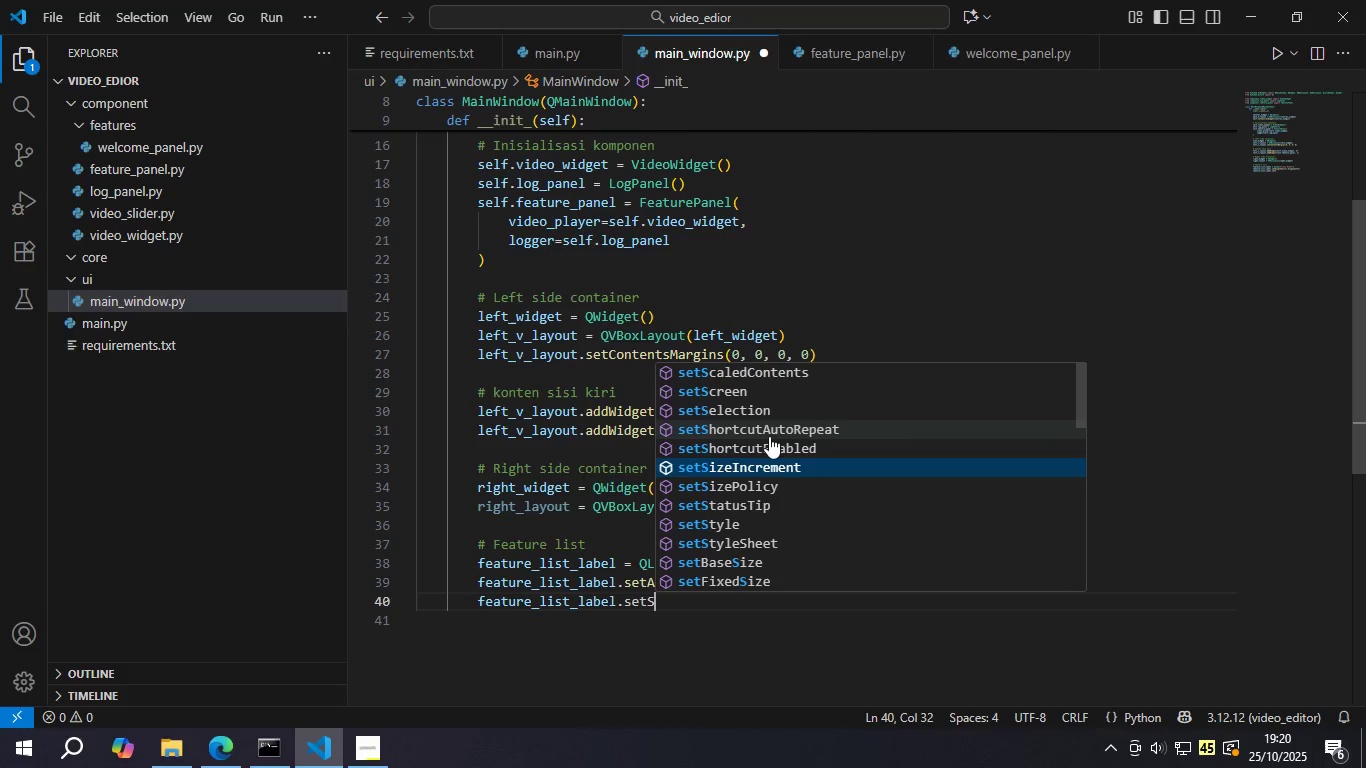 
key(ArrowDown)
 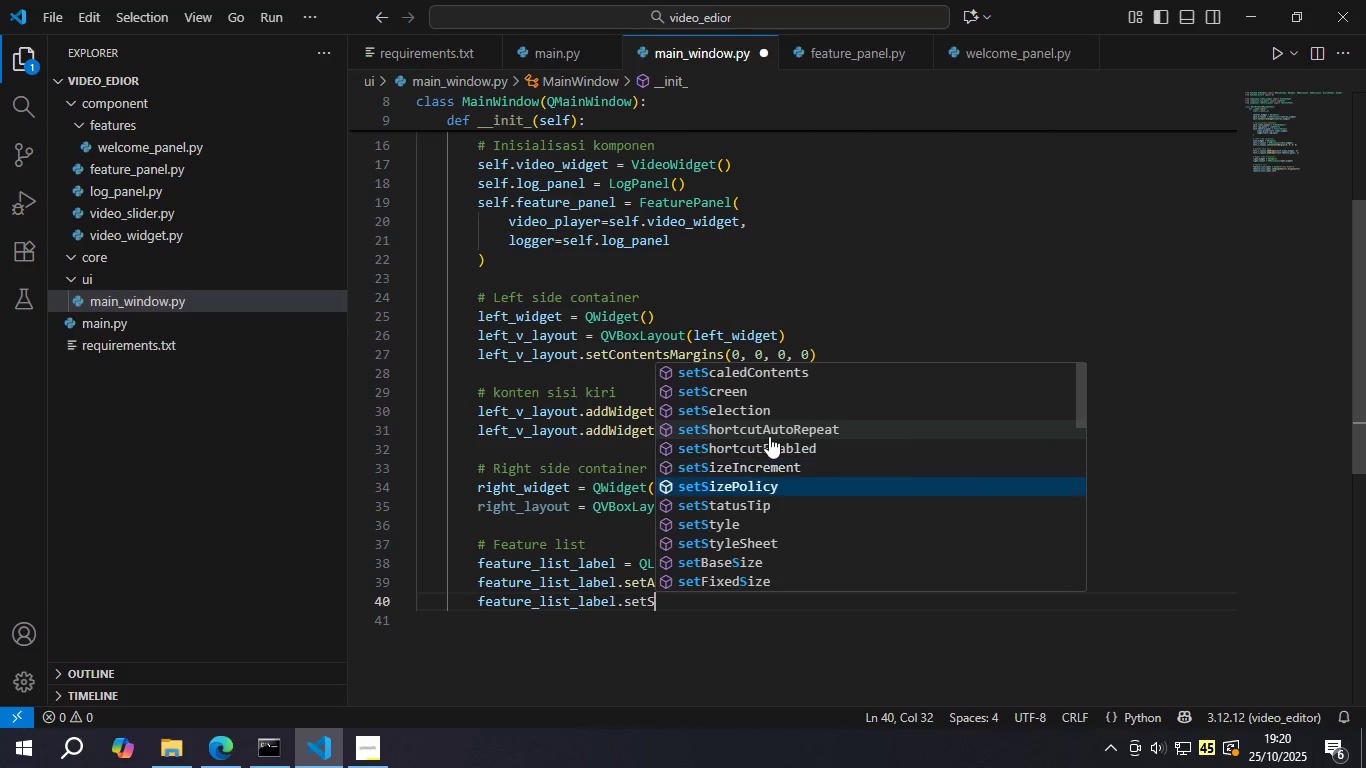 
key(ArrowDown)
 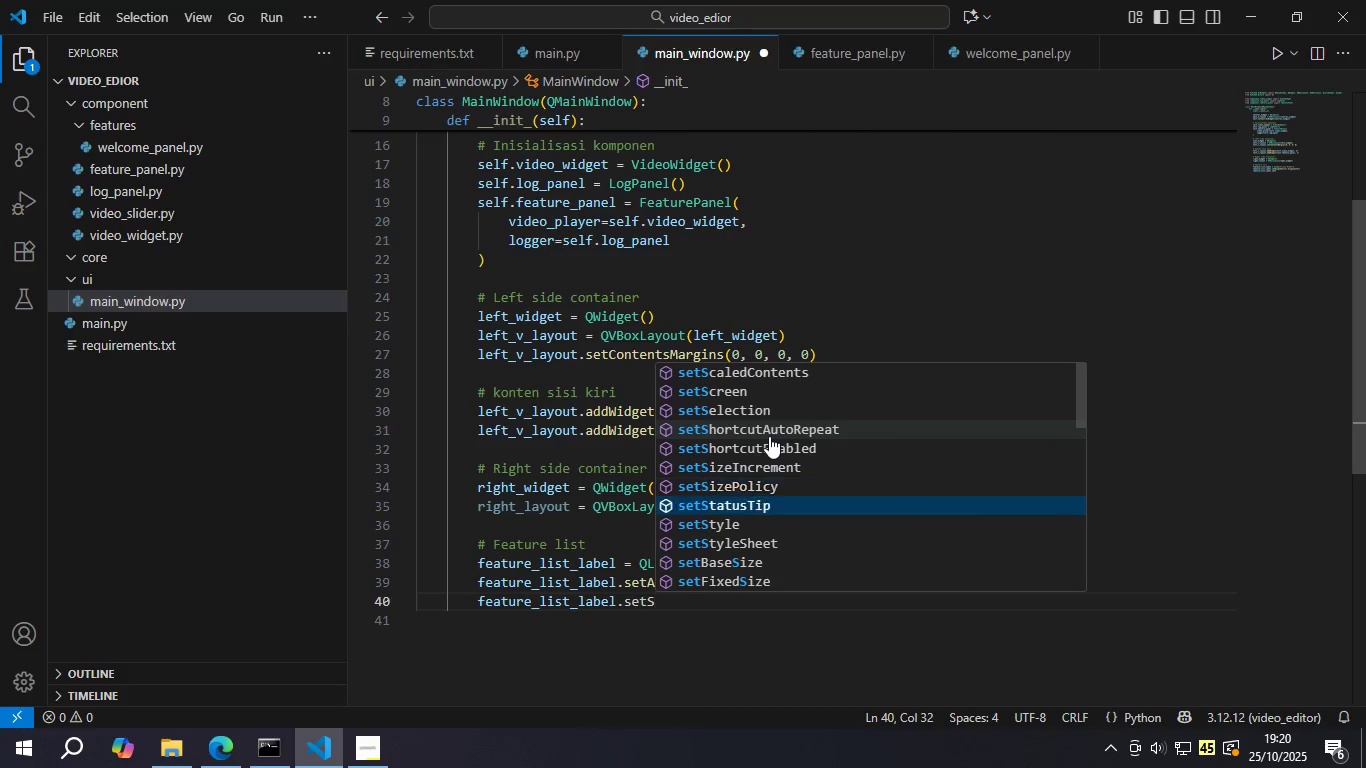 
key(ArrowDown)
 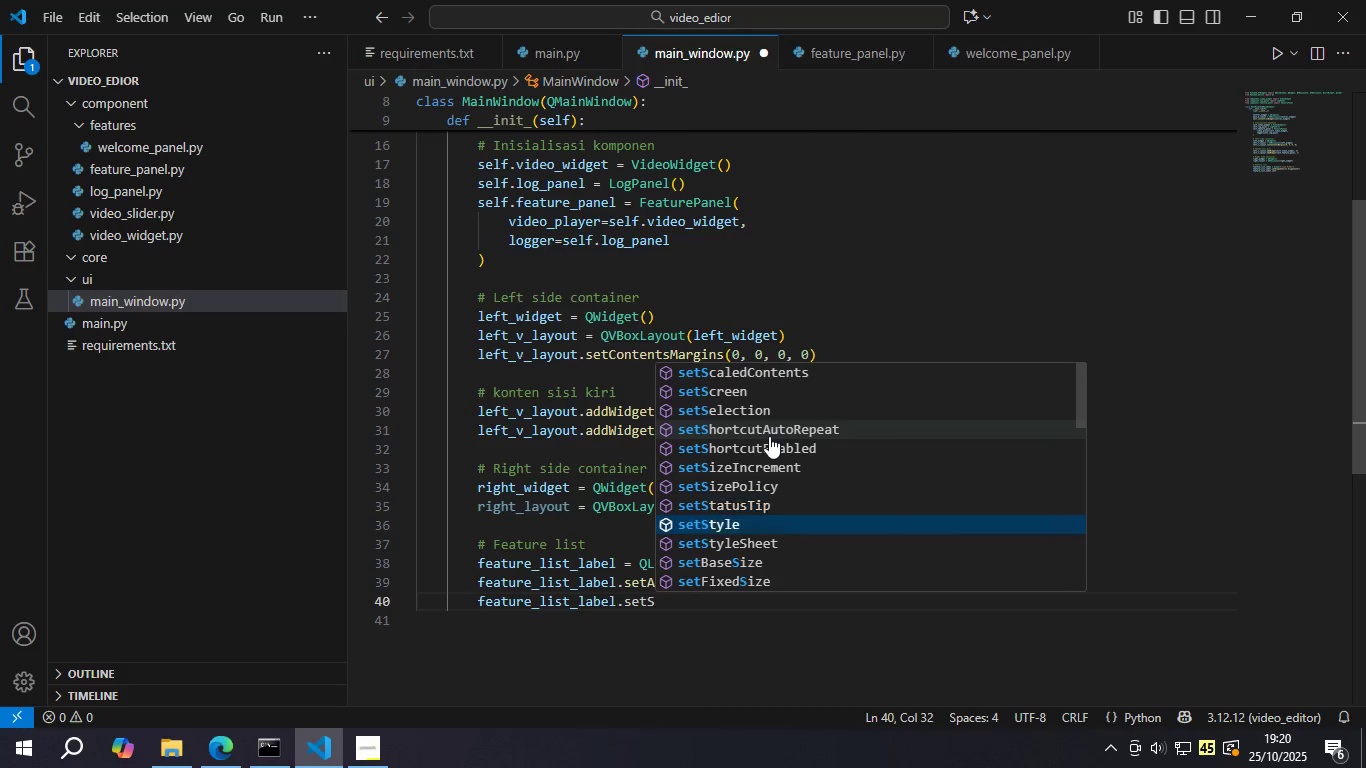 
key(ArrowDown)
 